 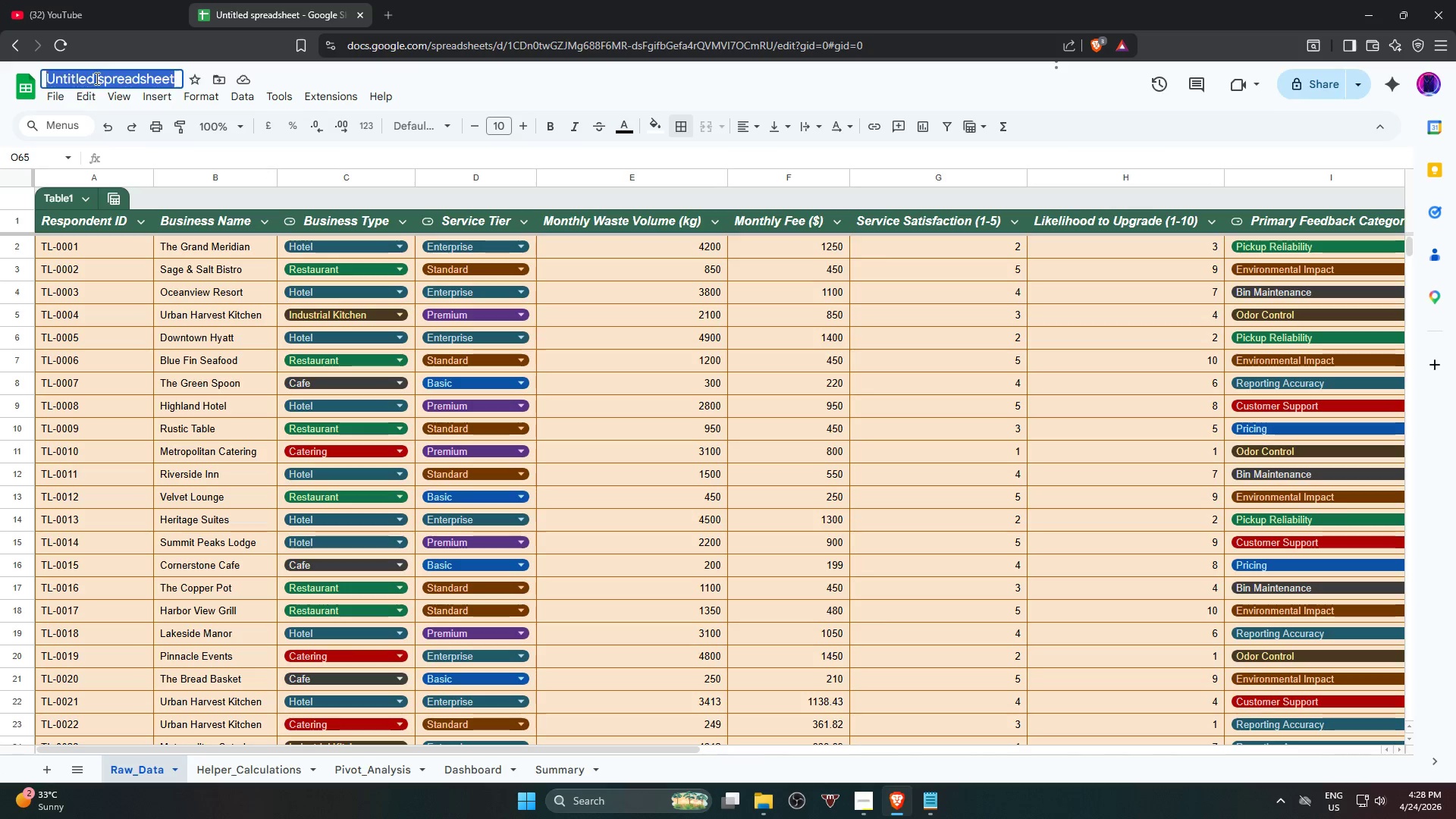 
triple_click([96, 78])
 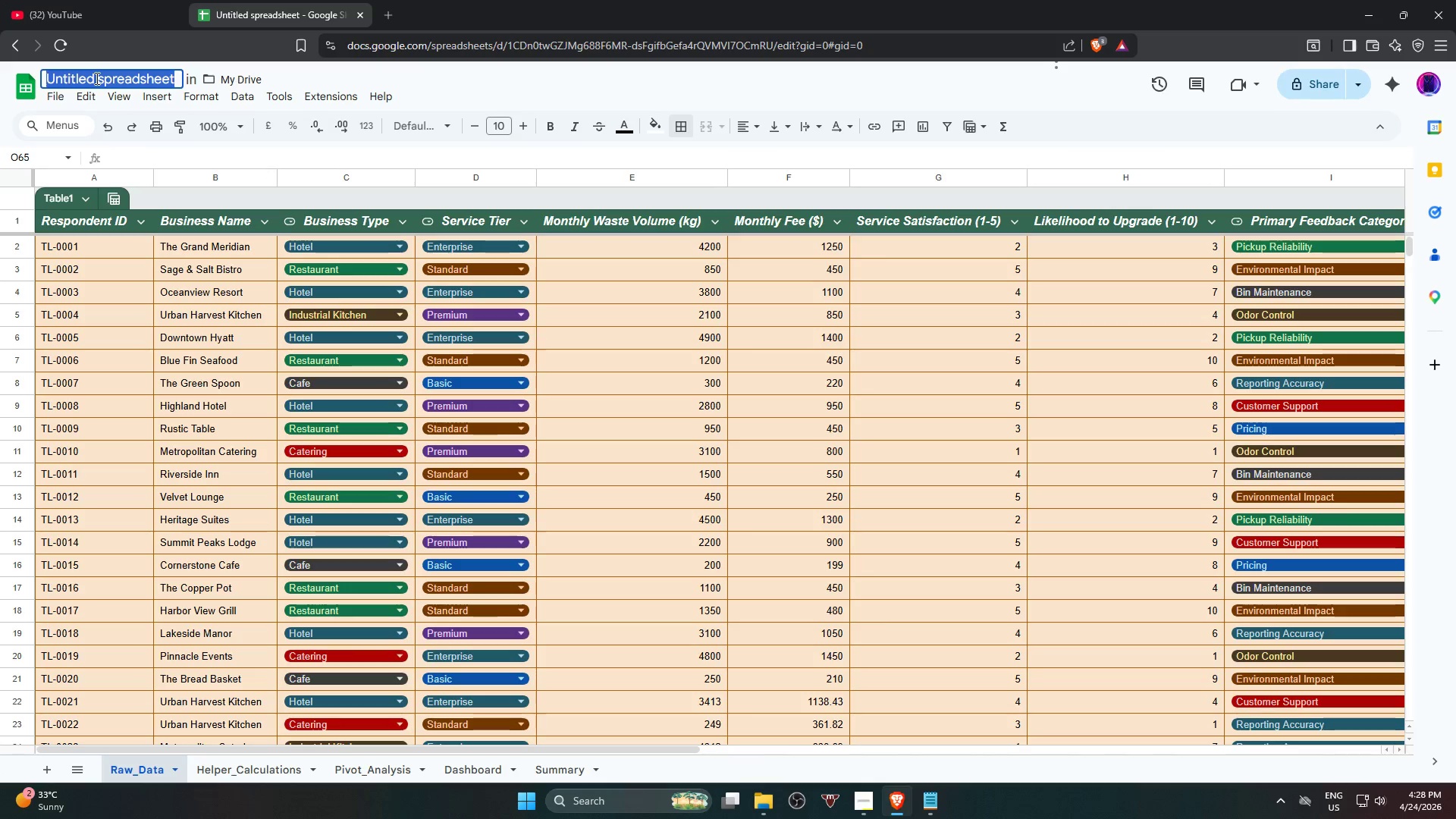 
key(Control+ControlLeft)
 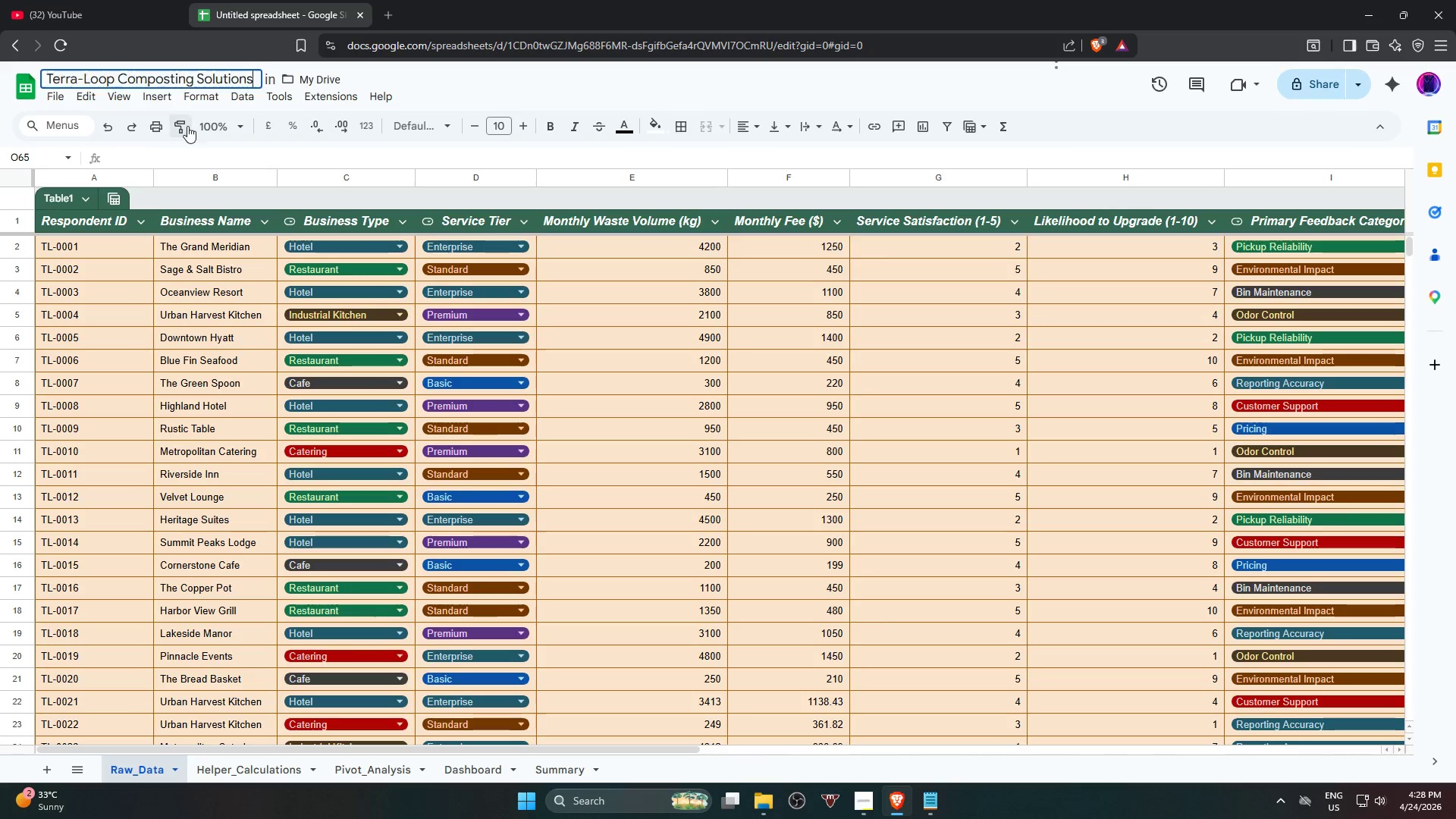 
key(Control+V)
 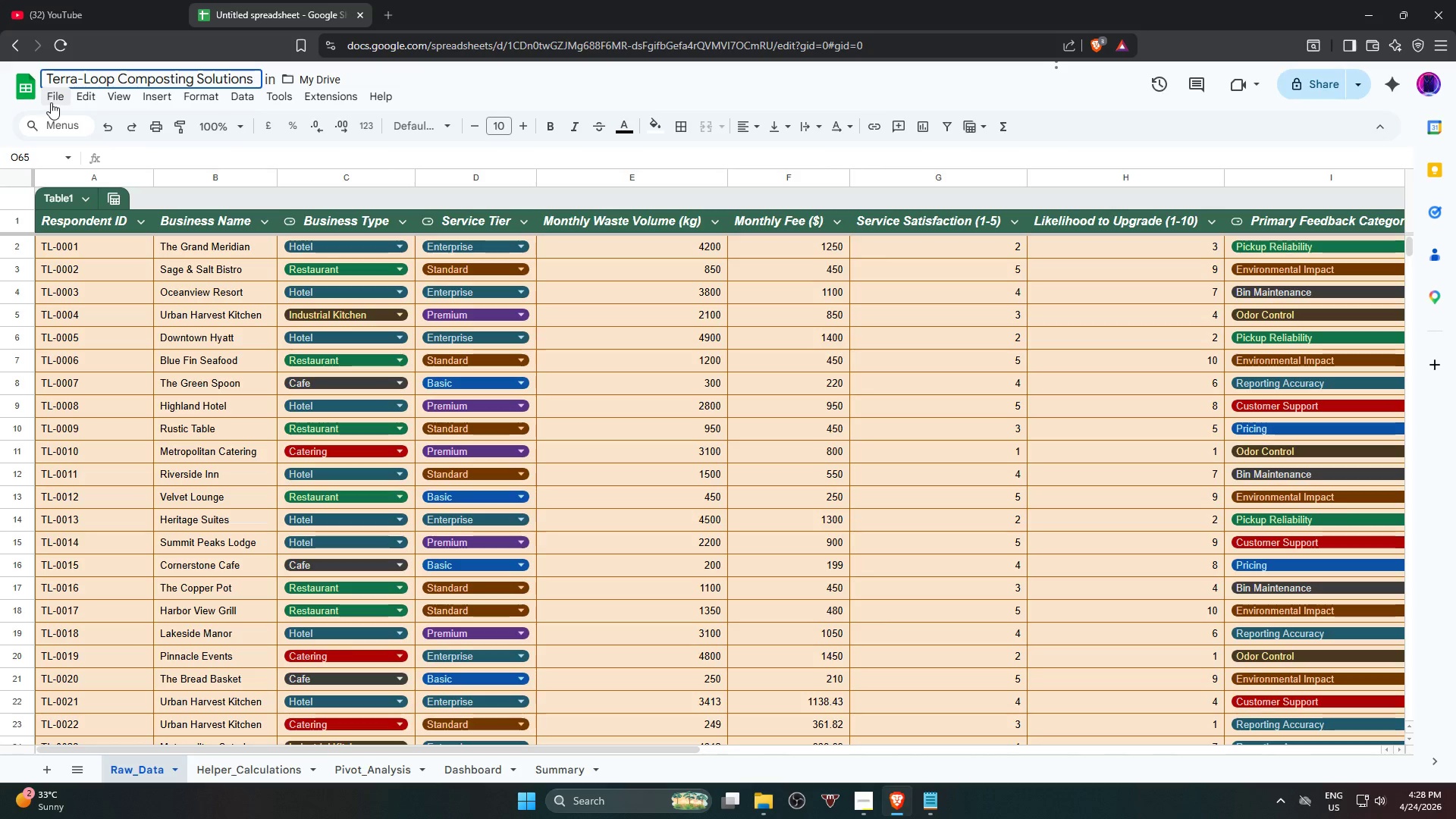 
left_click([54, 102])
 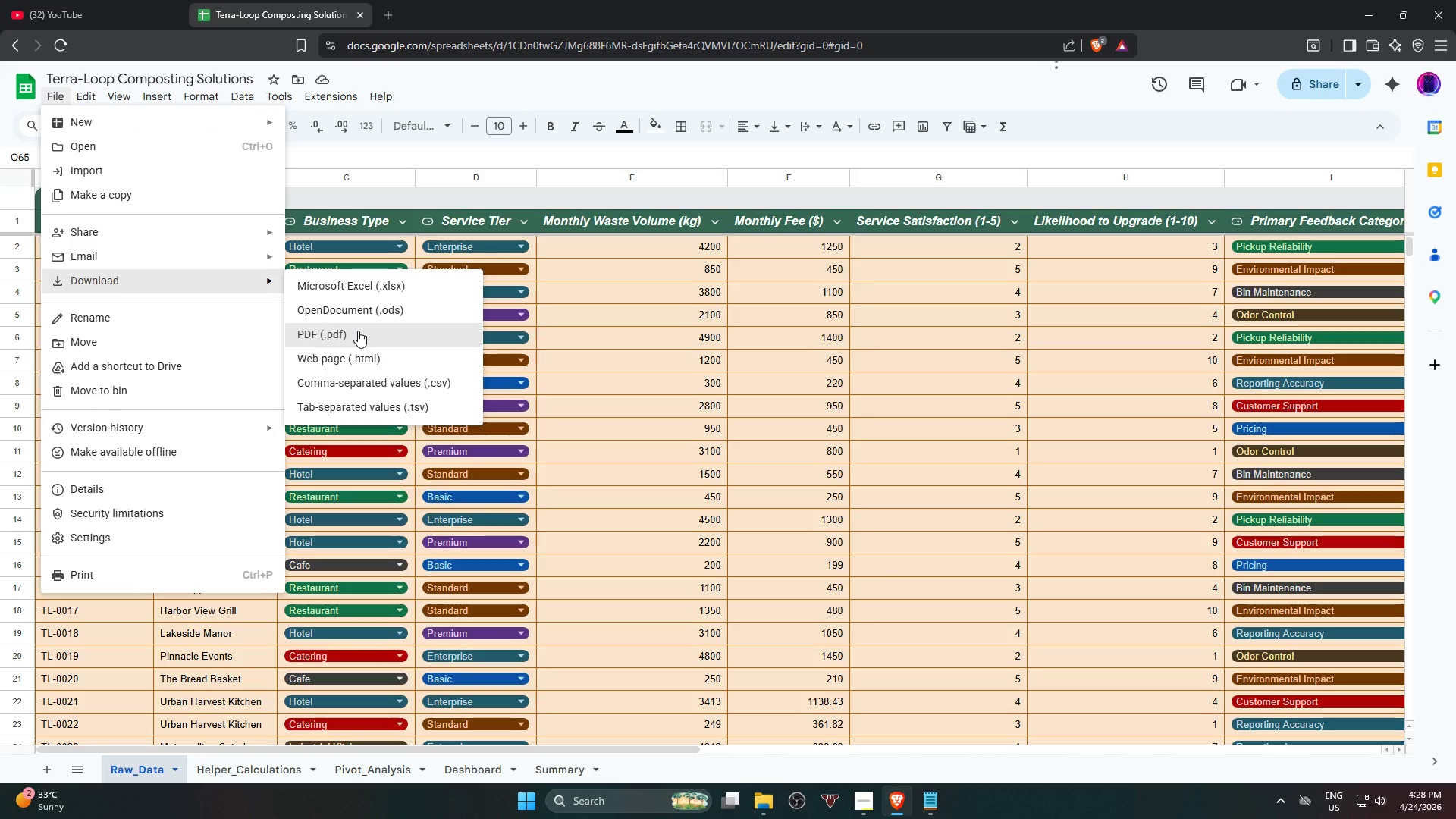 
left_click([358, 331])
 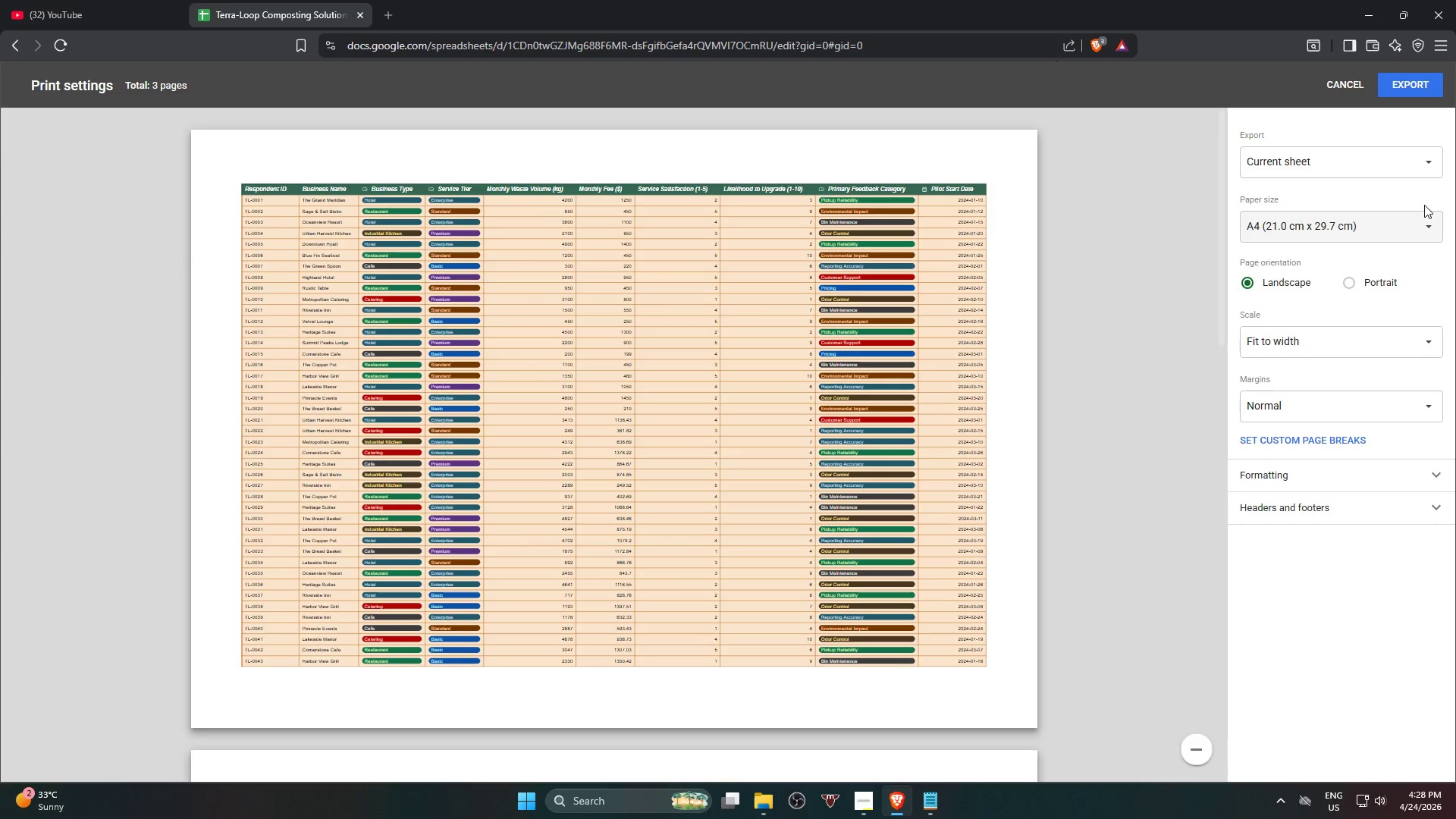 
left_click([1370, 163])
 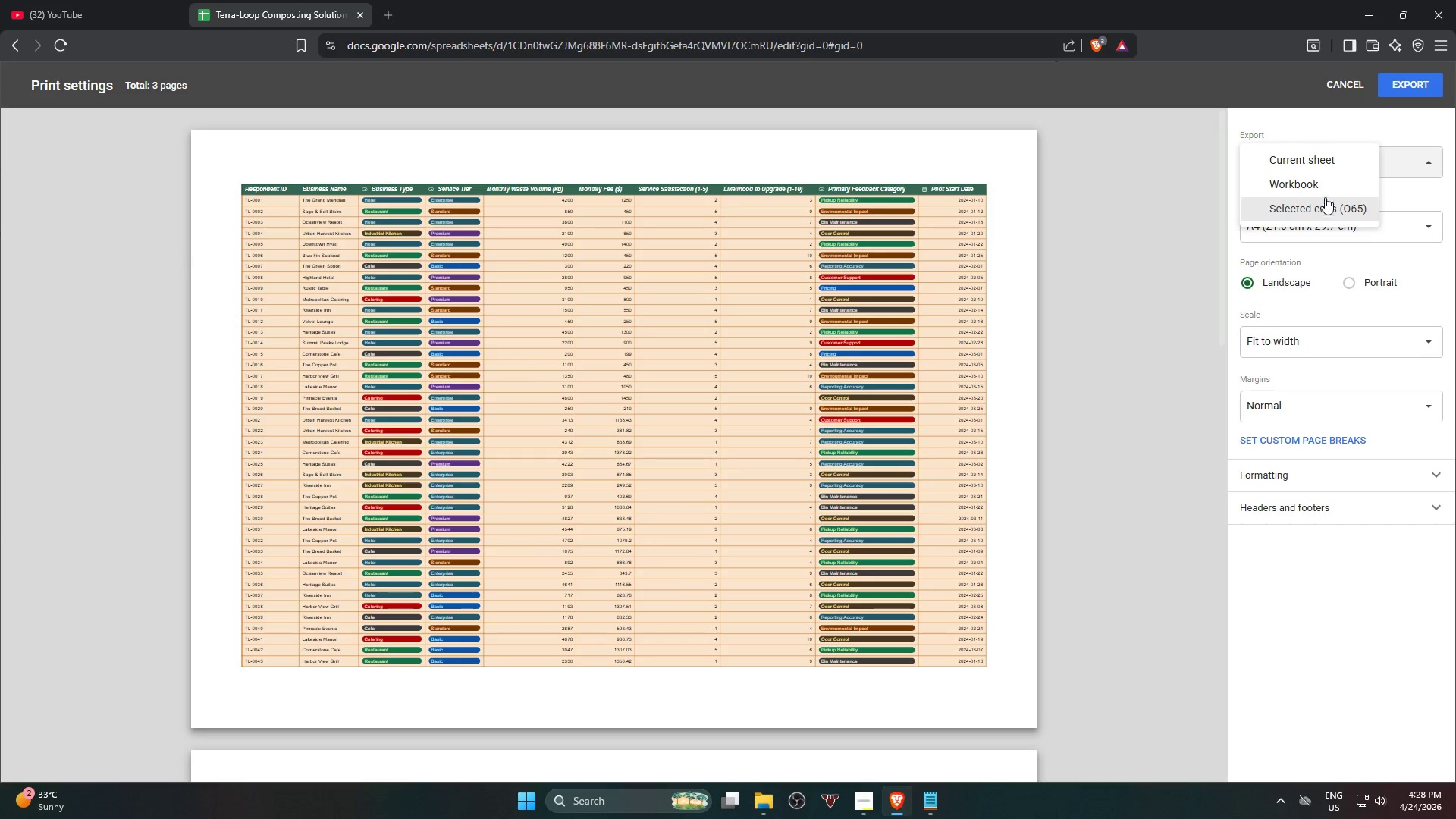 
left_click([1323, 188])
 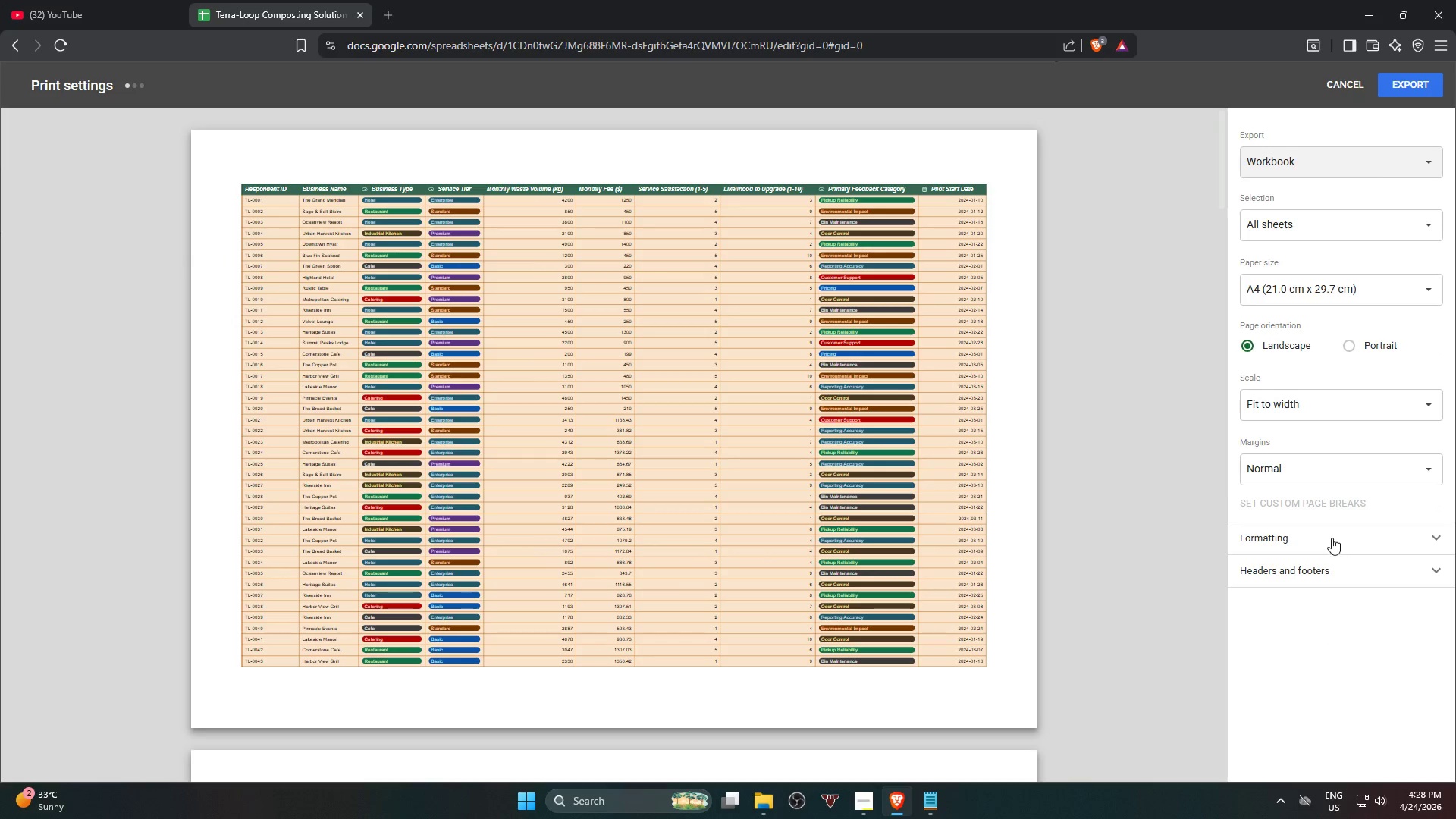 
left_click([1332, 537])
 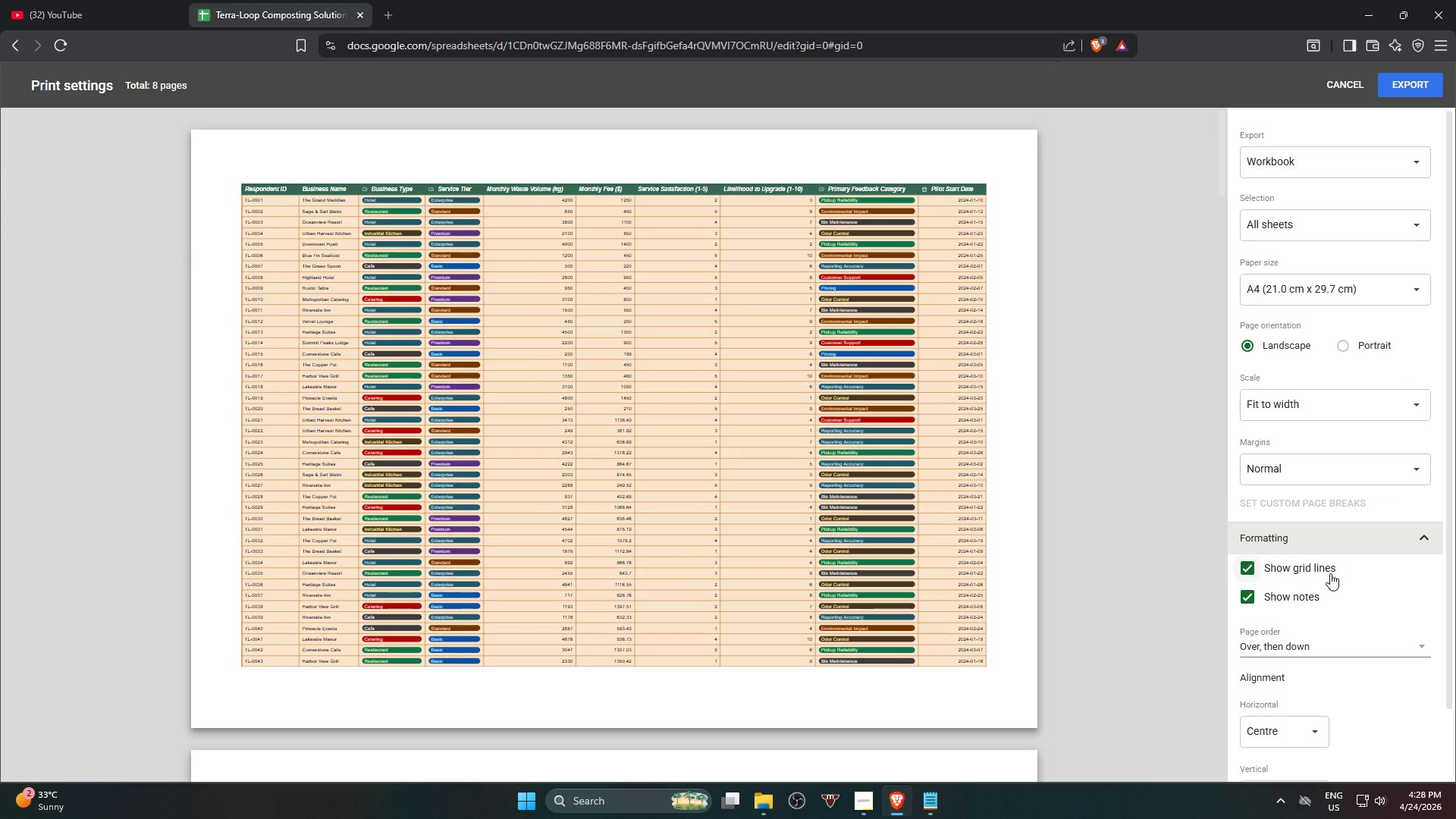 
left_click([1323, 567])
 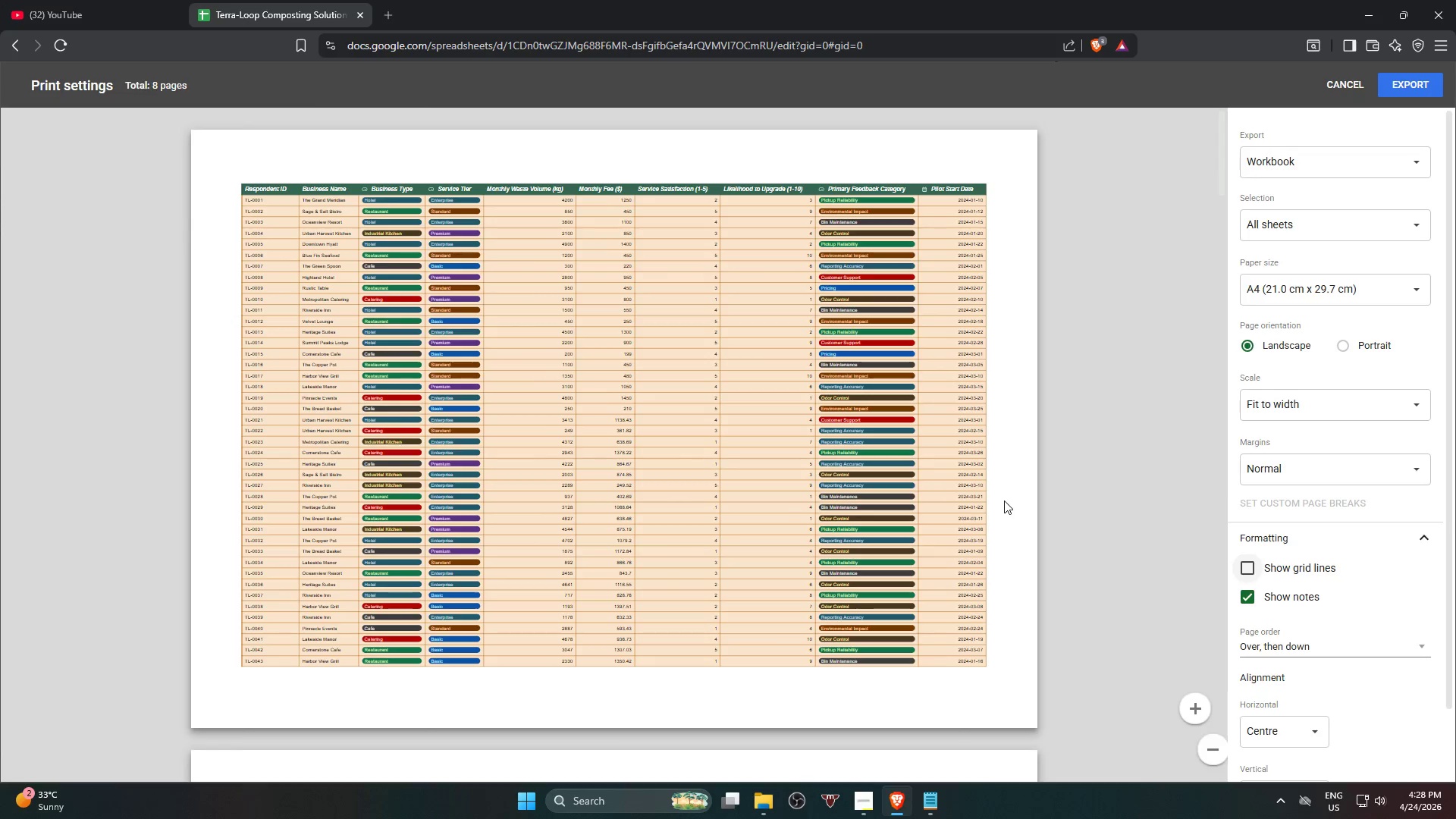 
scroll: coordinate [1134, 411], scroll_direction: down, amount: 62.0
 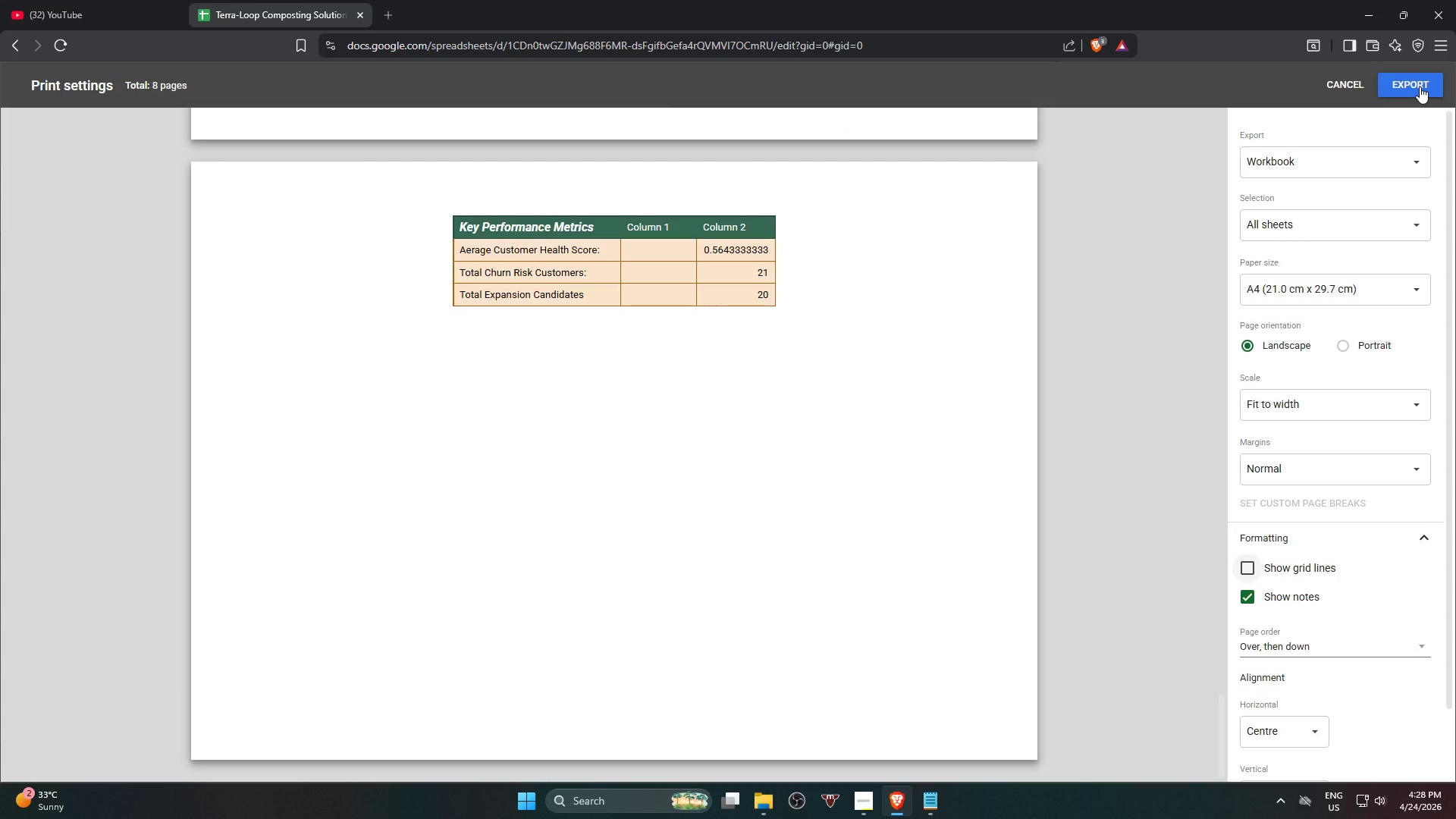 
left_click([1420, 86])
 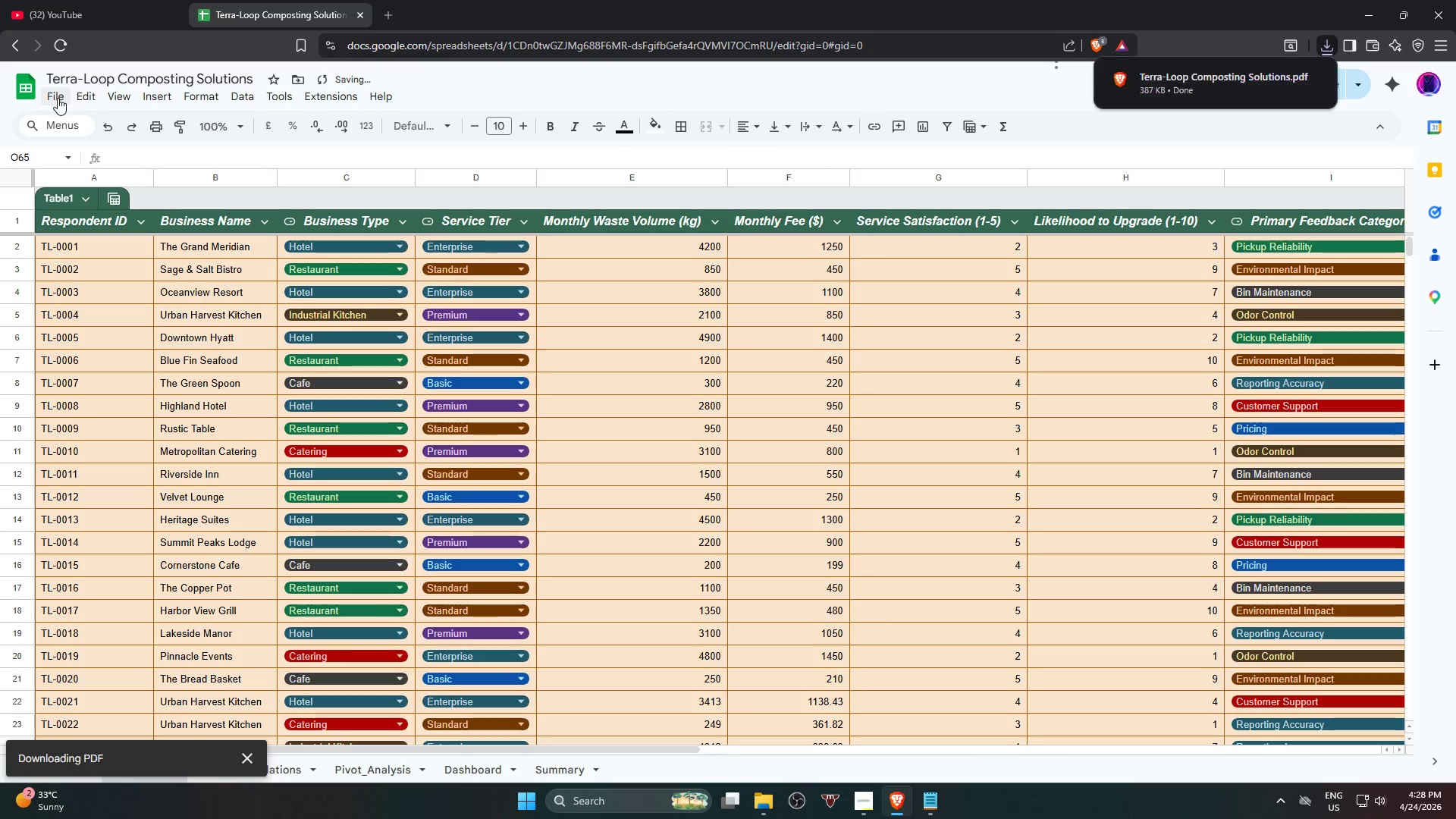 
left_click([58, 98])
 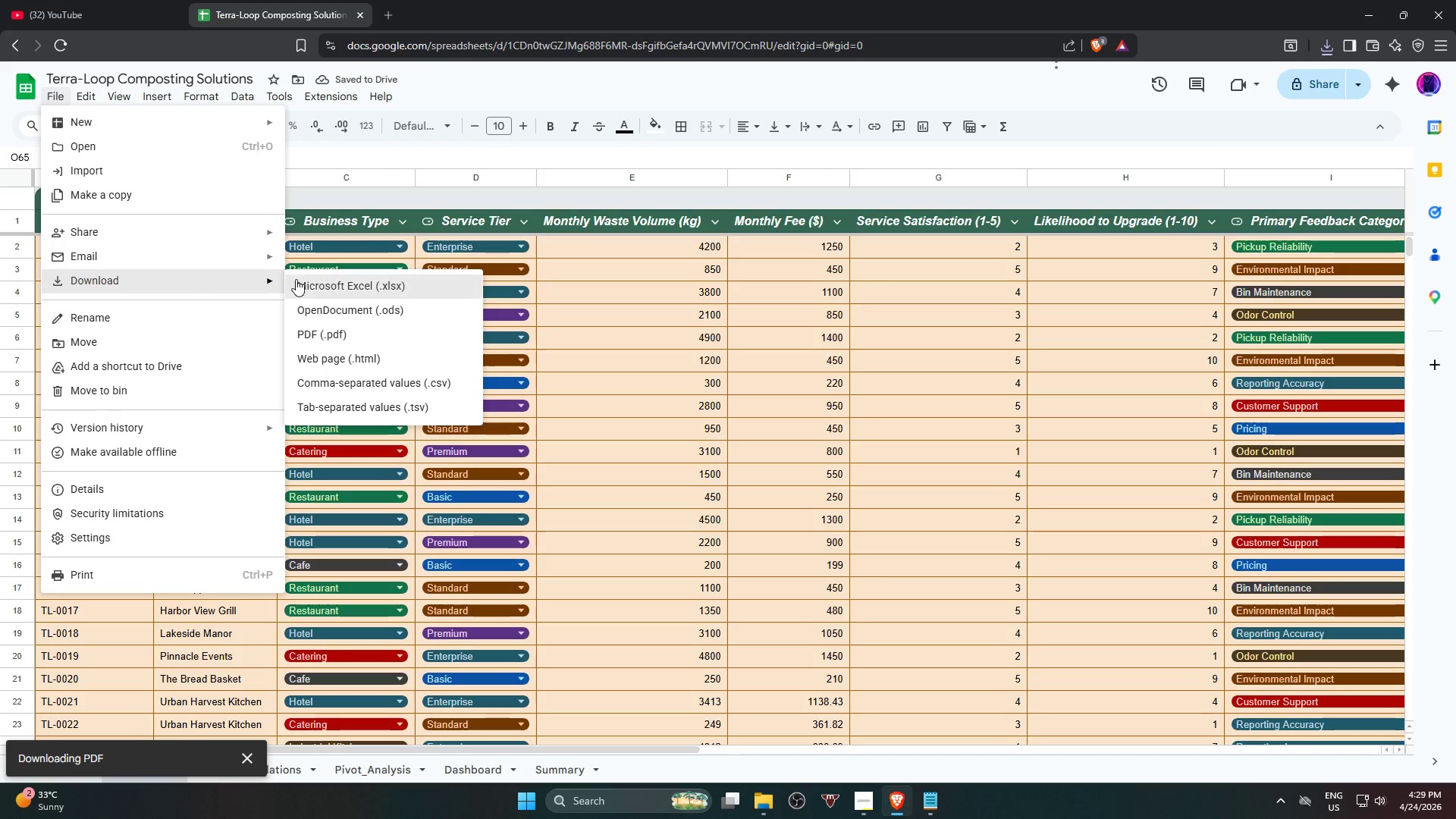 
left_click([325, 283])
 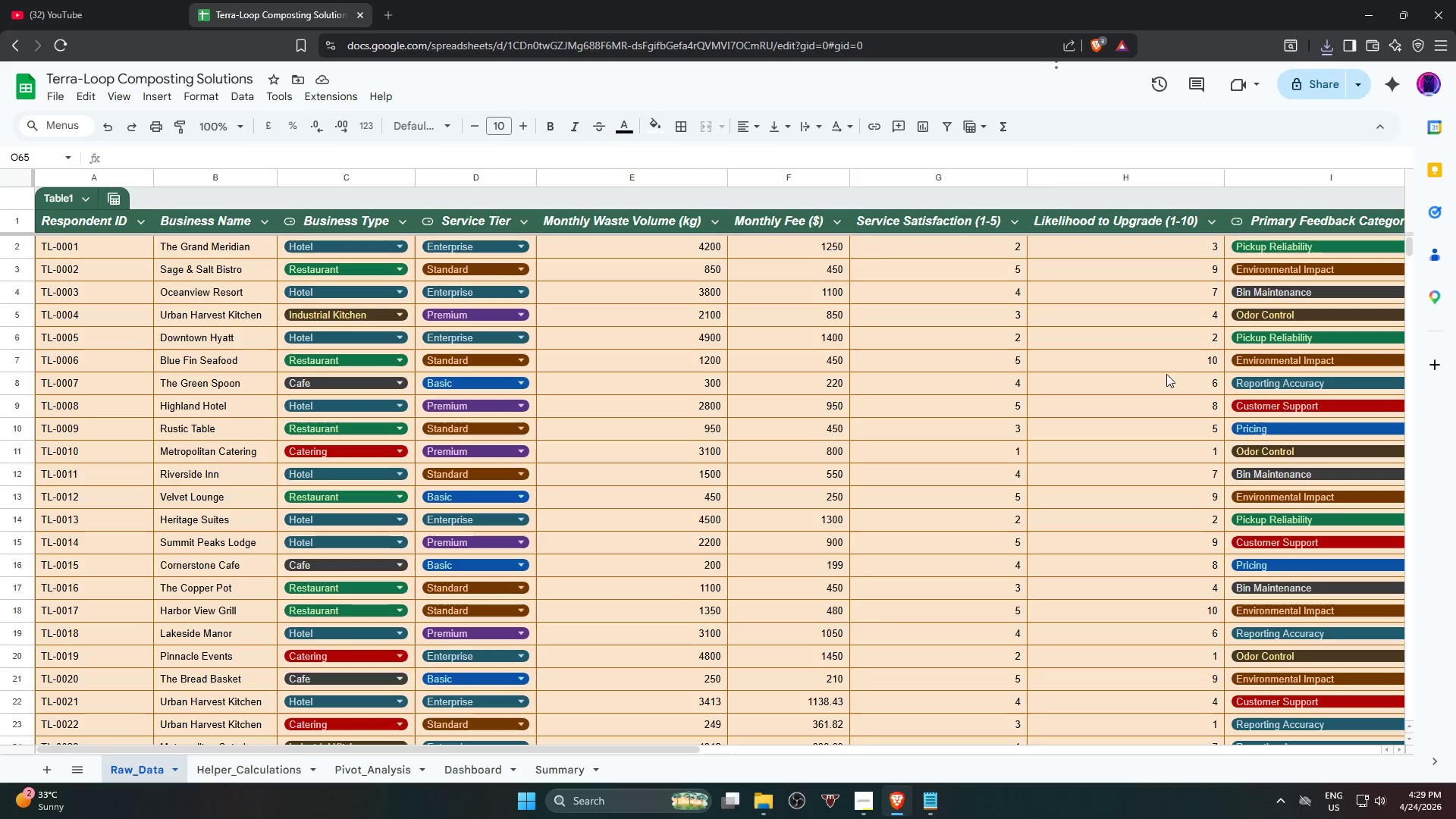 
left_click([1326, 46])
 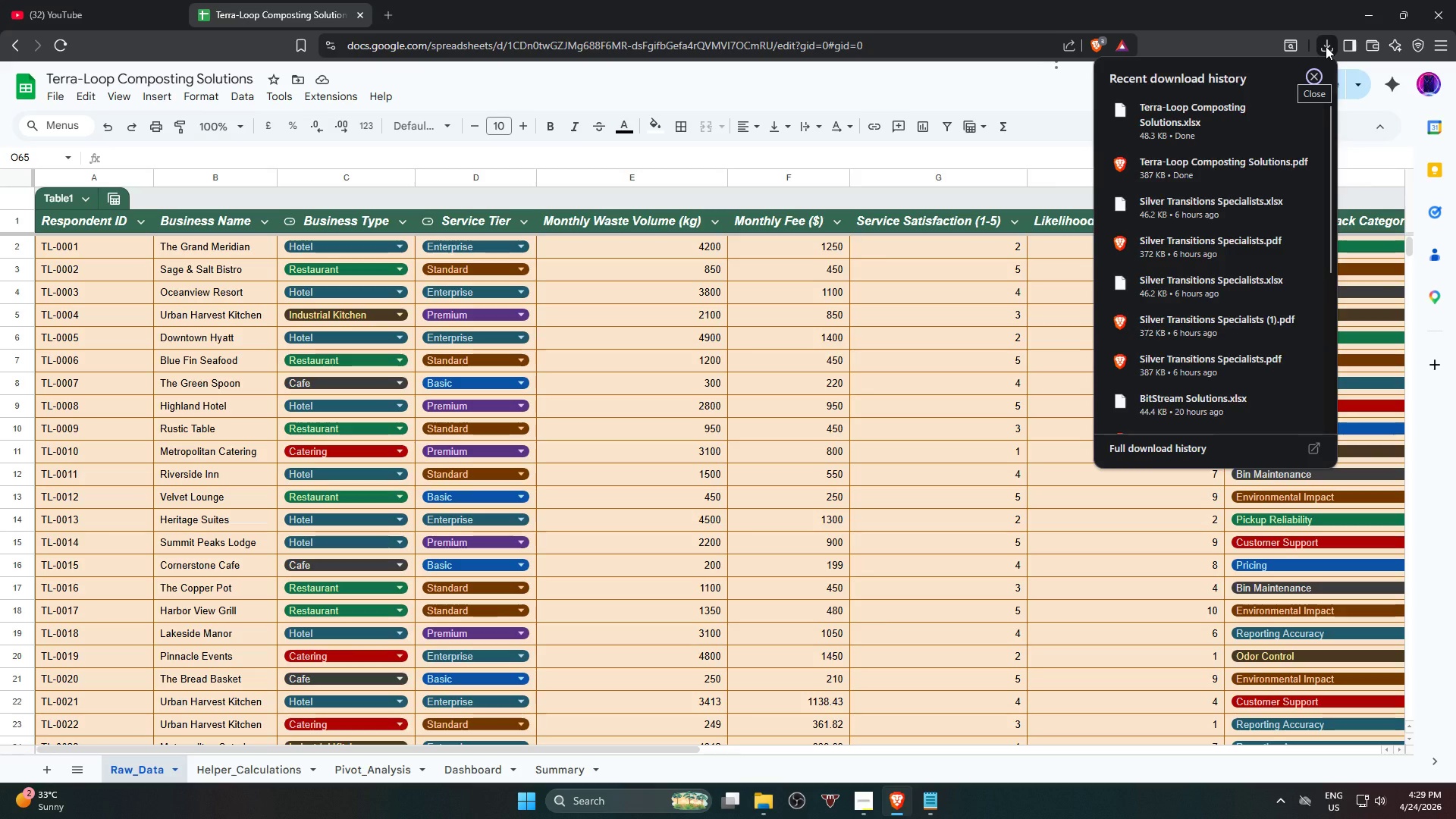 
left_click([1326, 46])
 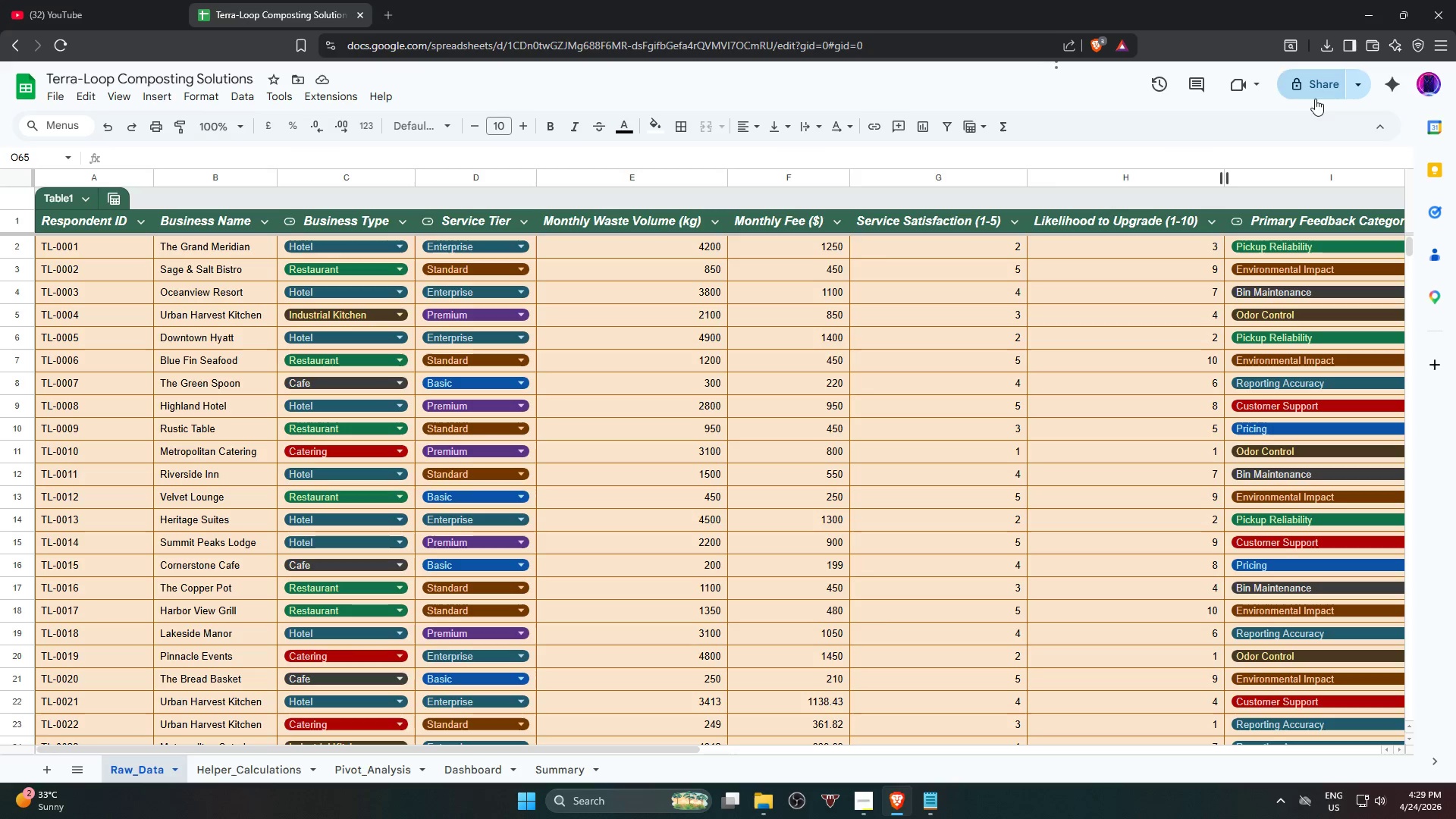 
left_click([1316, 95])
 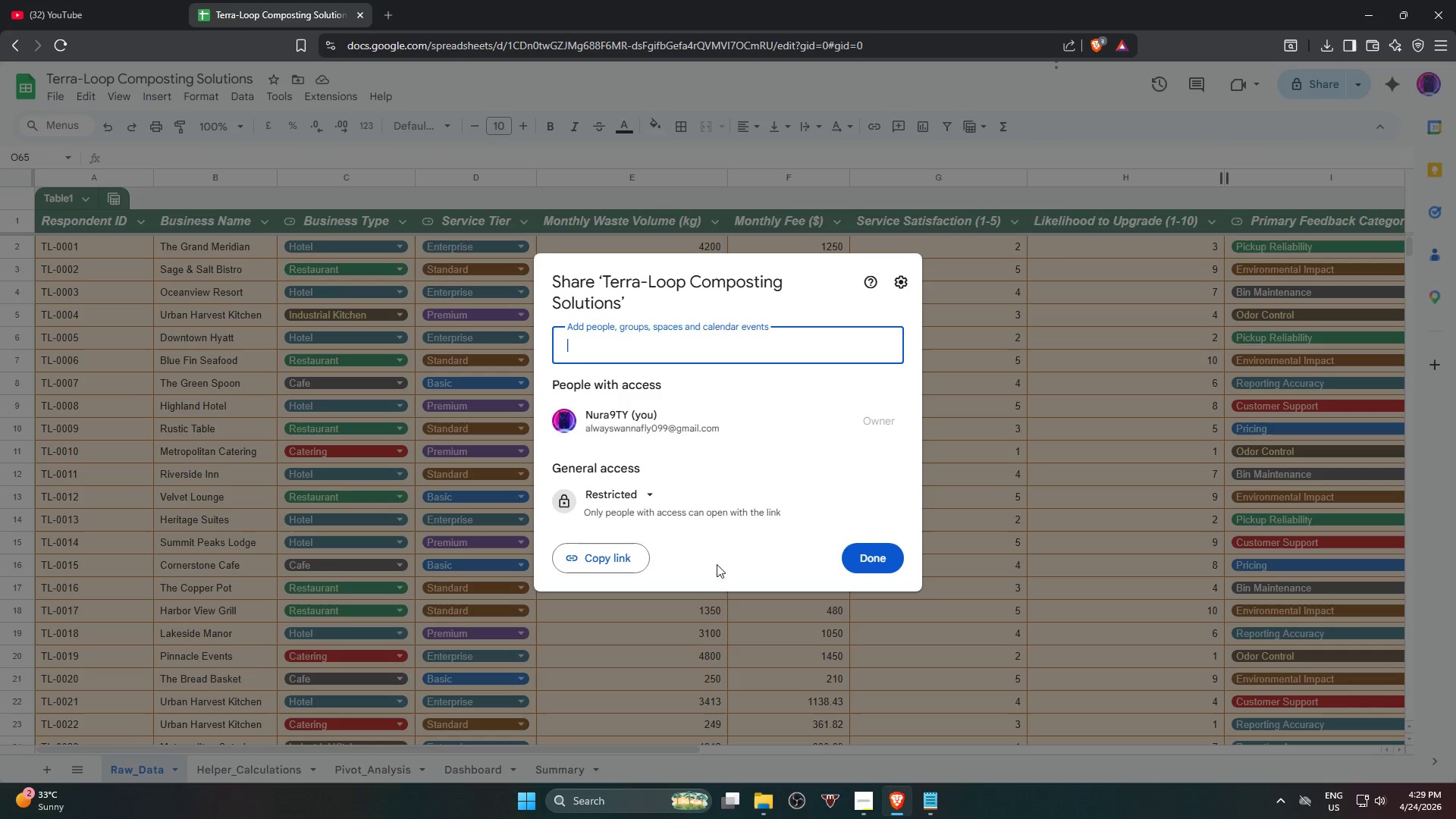 
left_click([600, 507])
 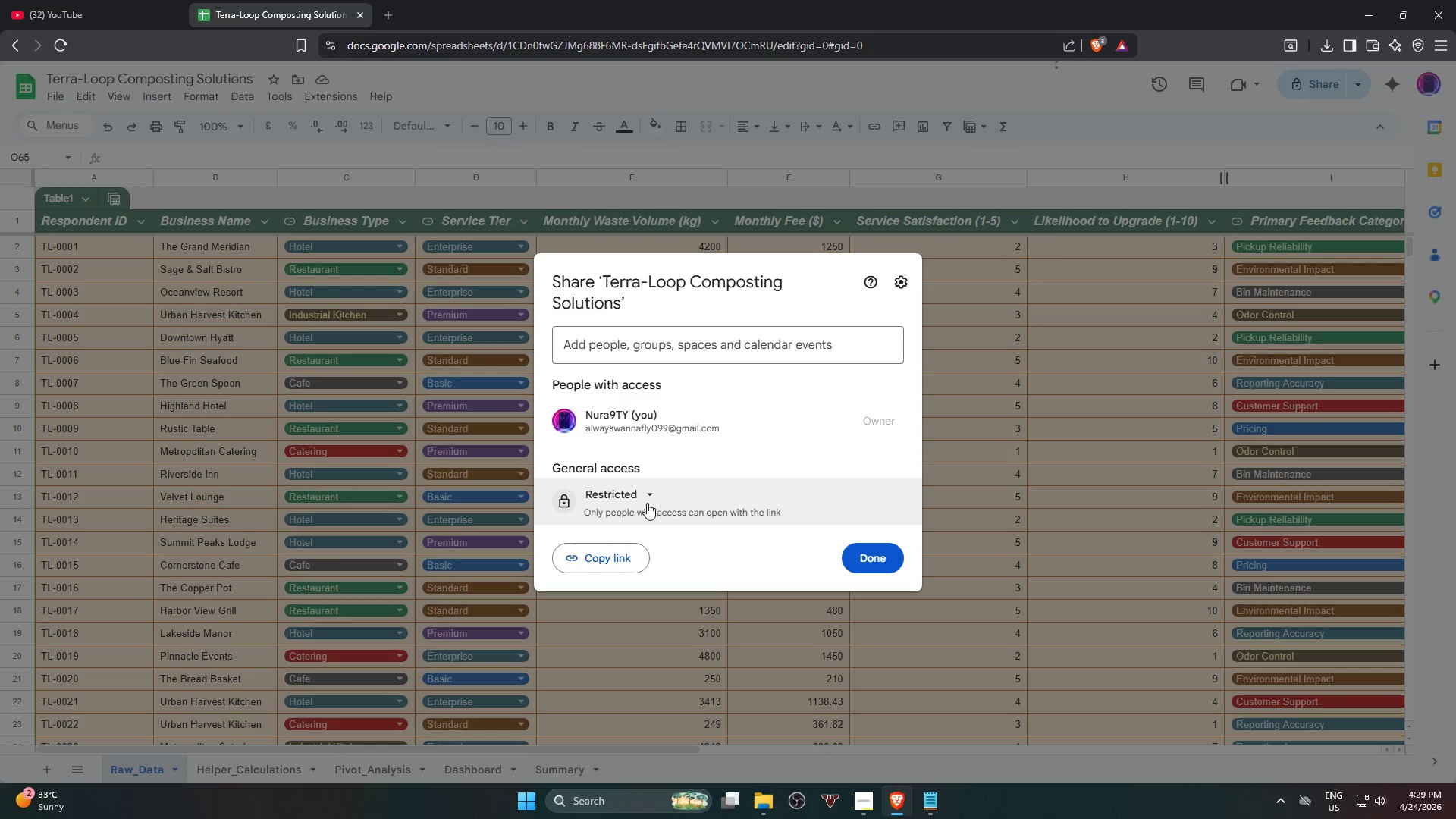 
left_click([647, 500])
 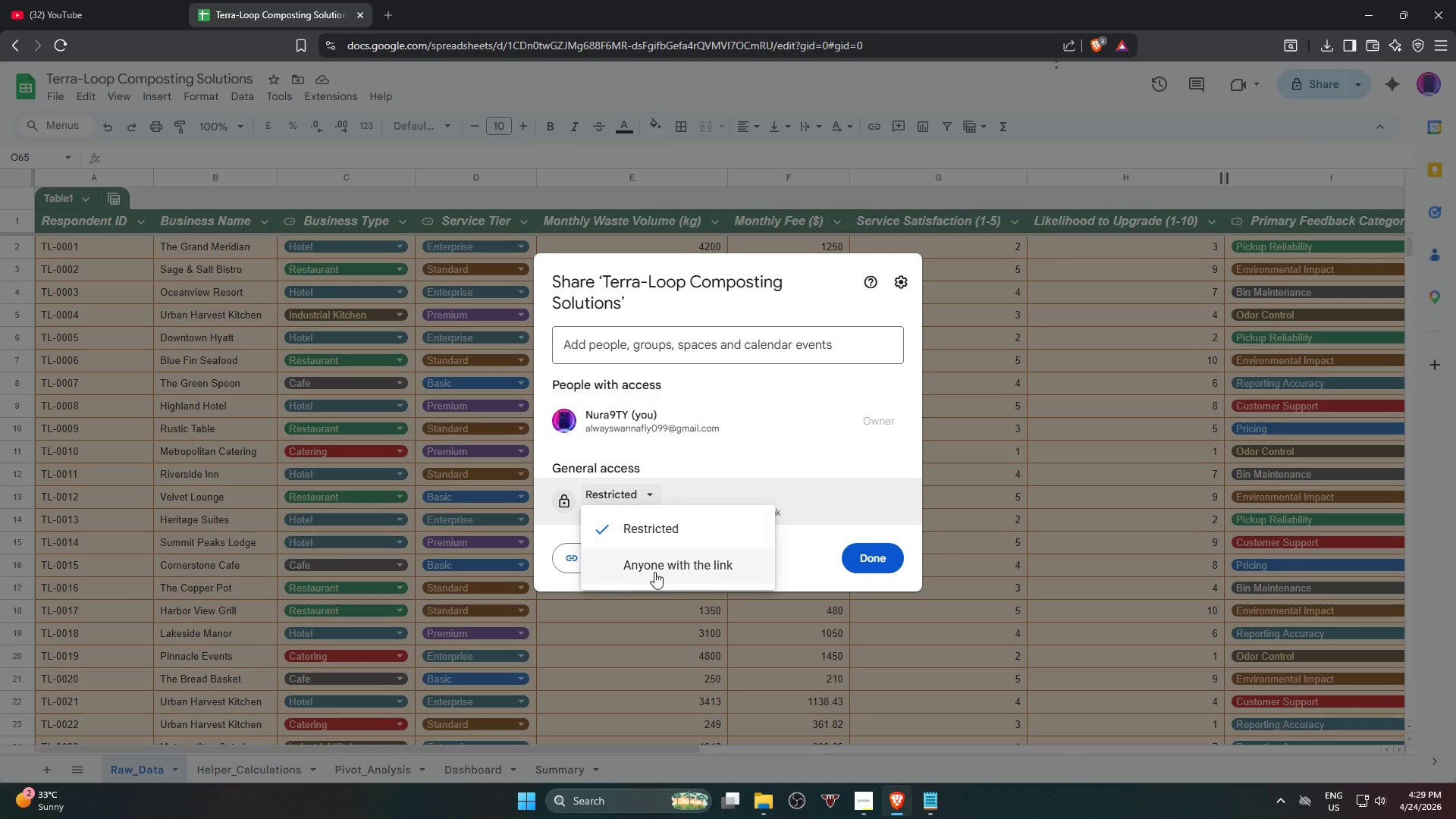 
left_click([661, 570])
 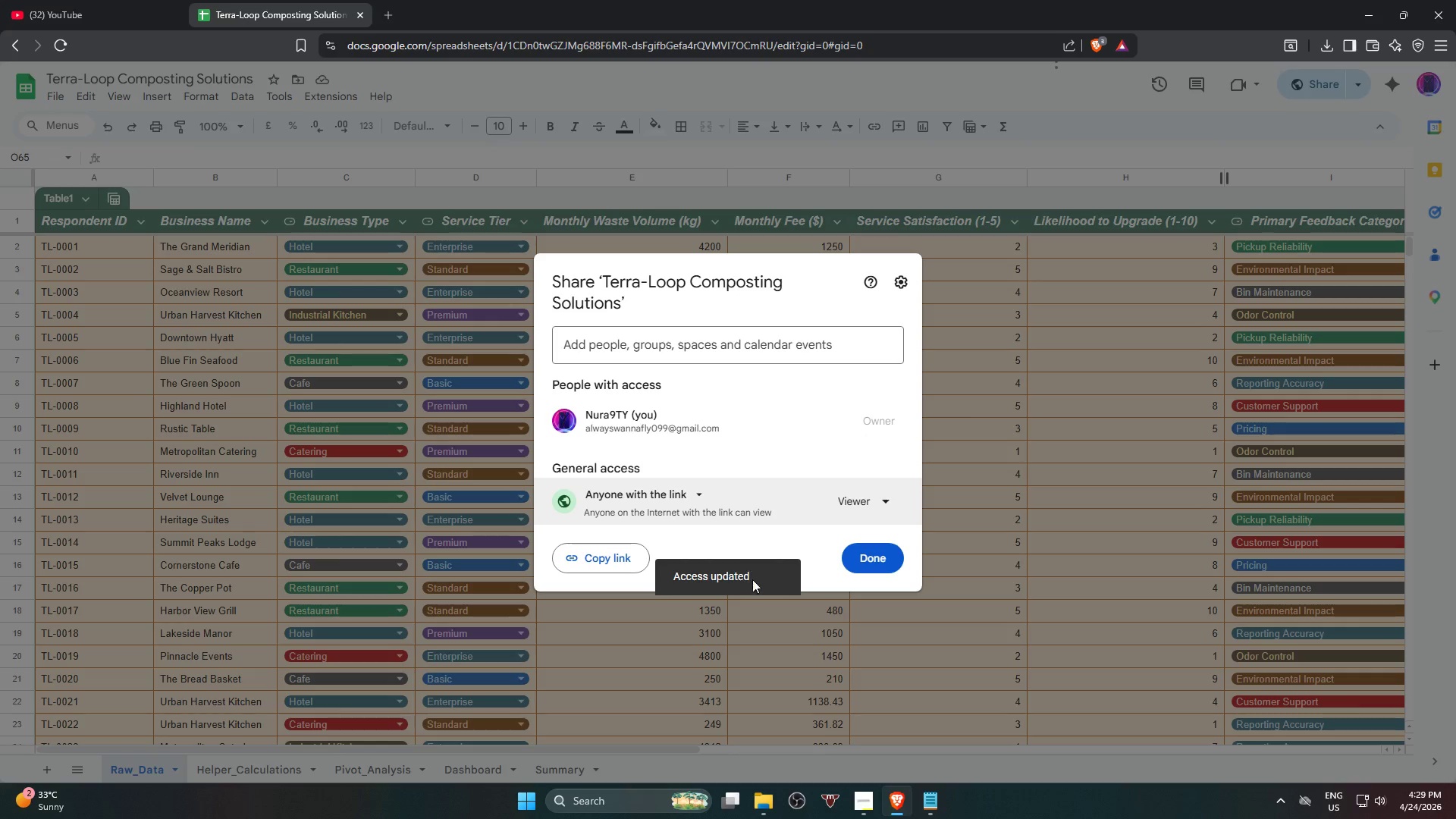 
left_click([858, 510])
 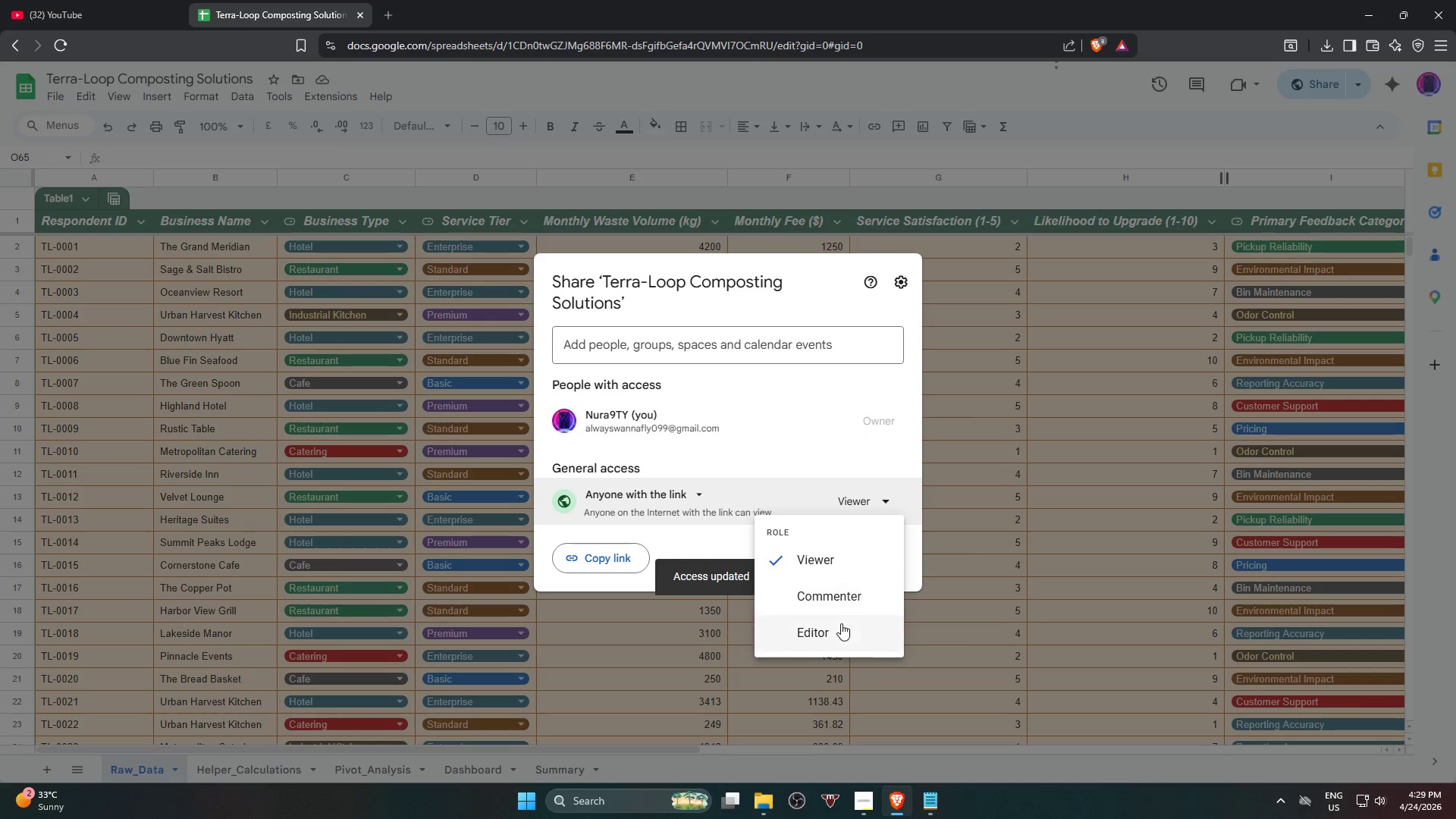 
left_click([838, 629])
 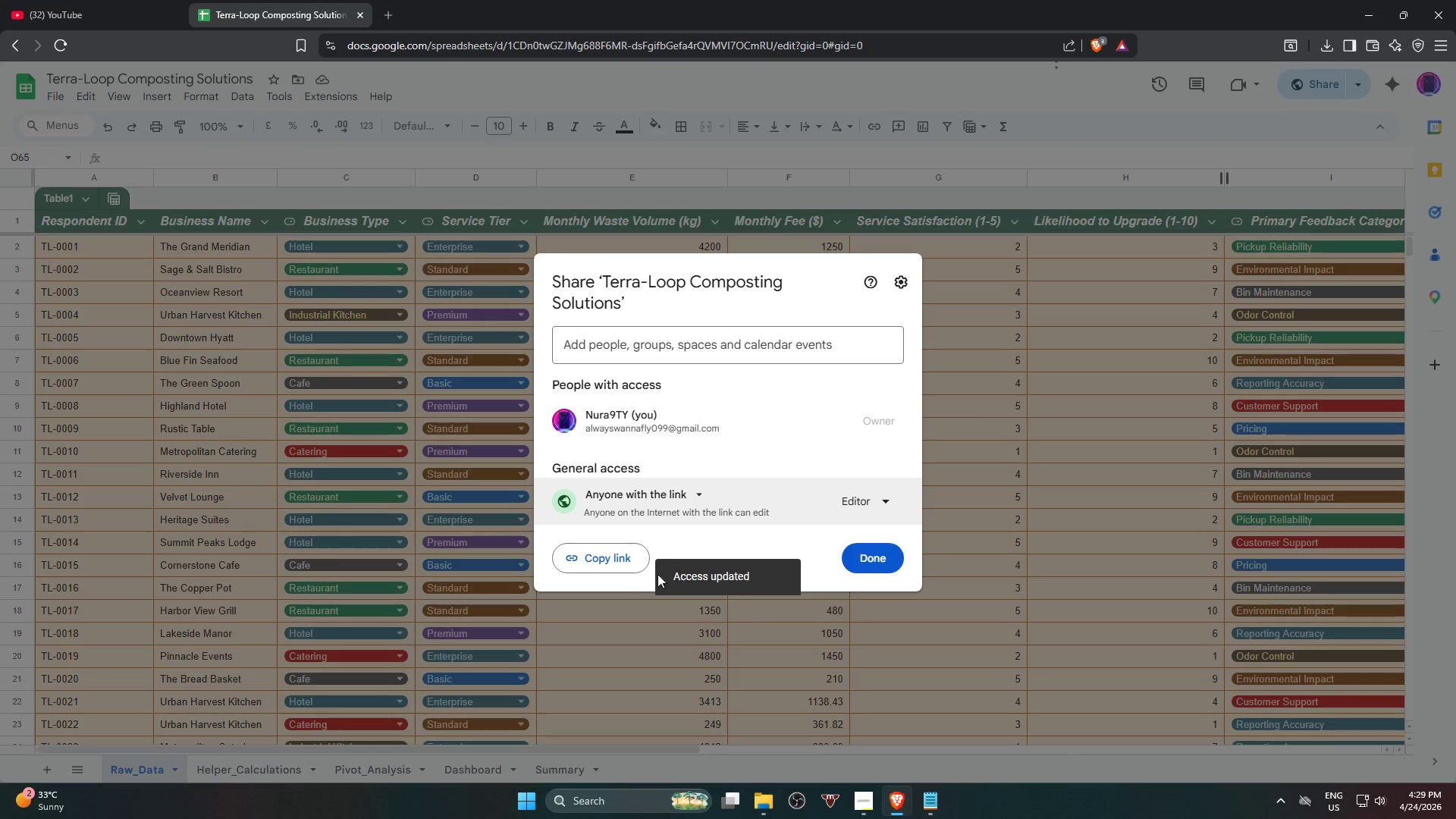 
double_click([621, 566])
 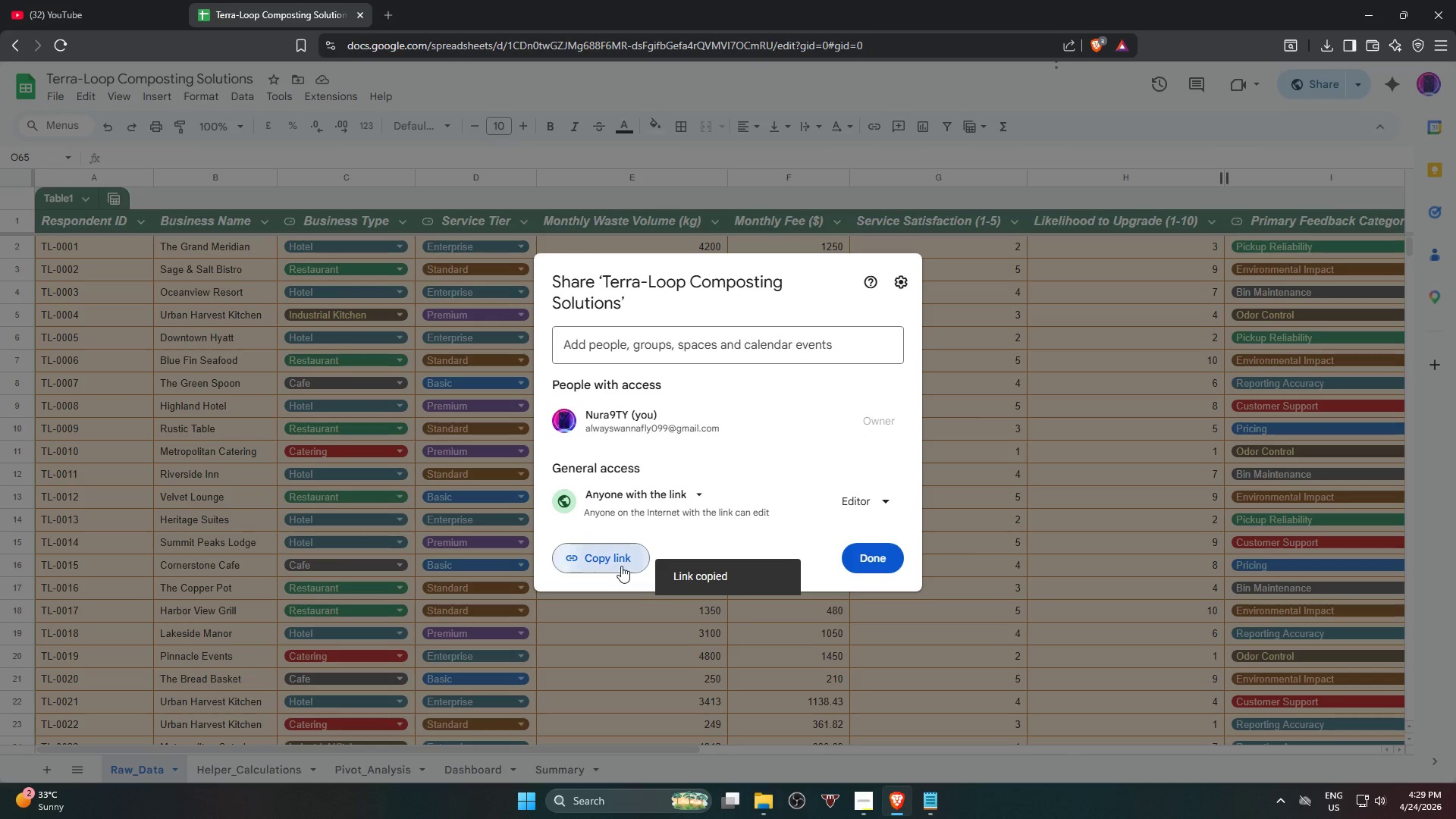 
triple_click([621, 566])
 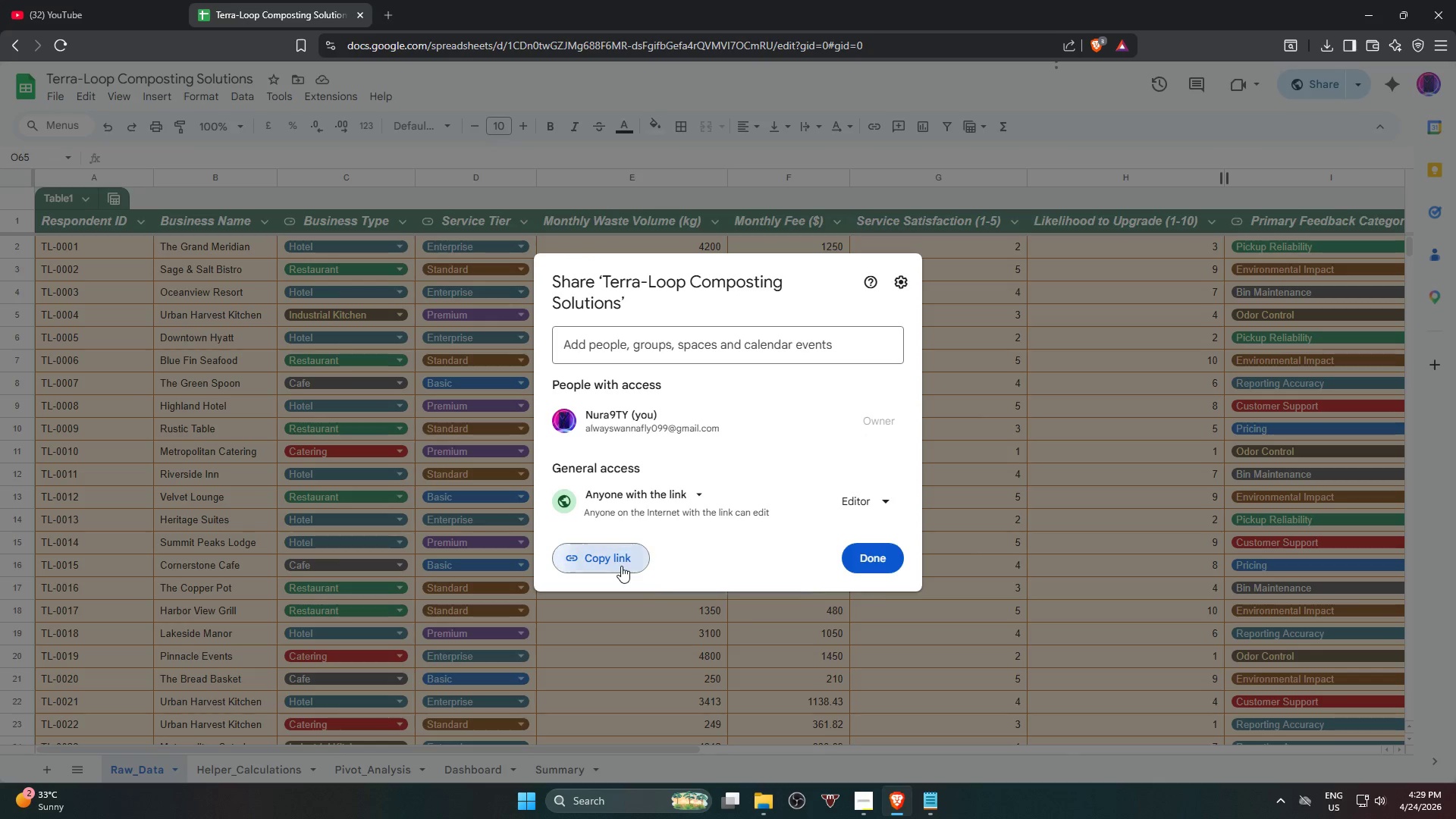 
triple_click([621, 566])
 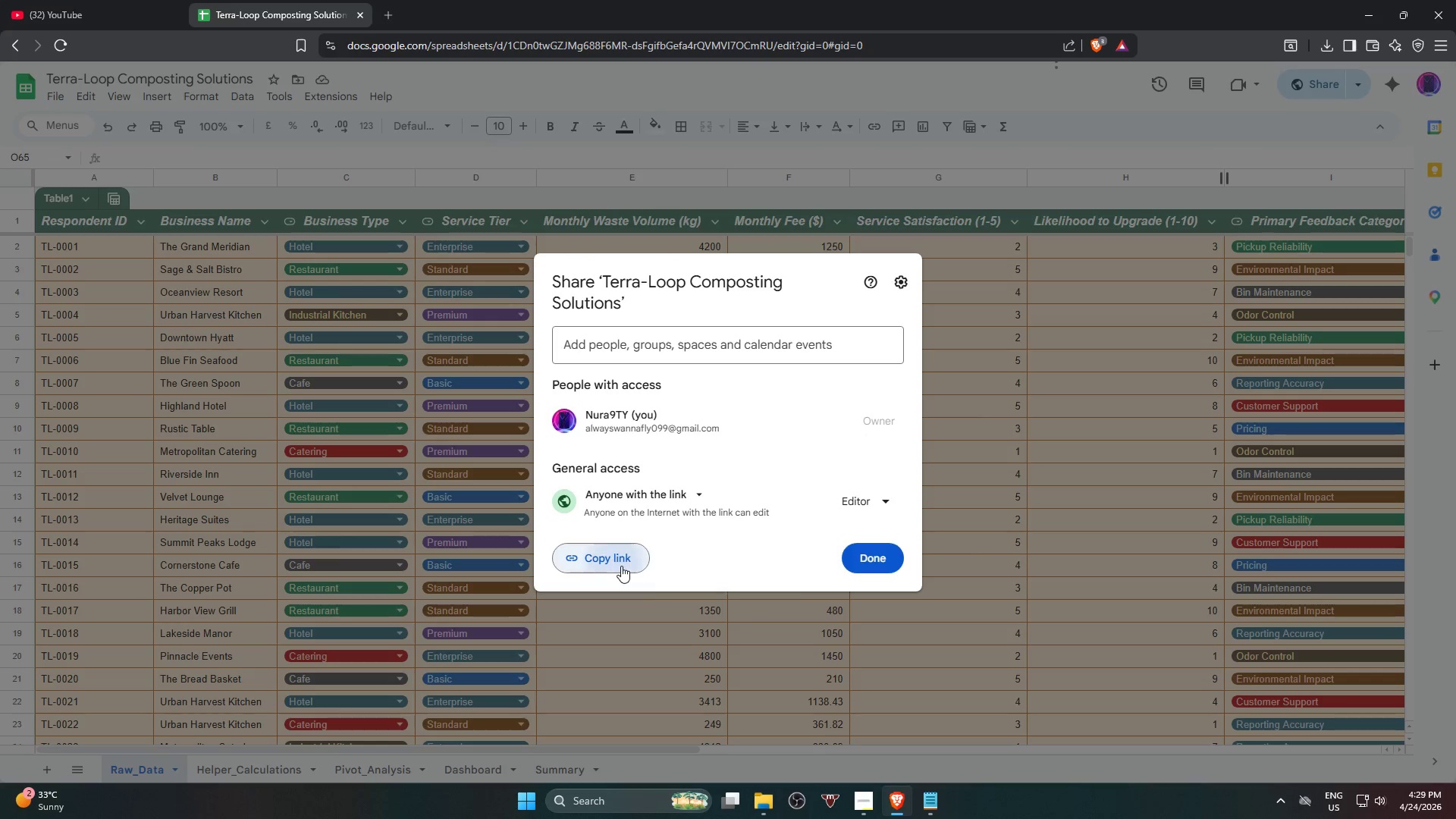 
triple_click([621, 566])
 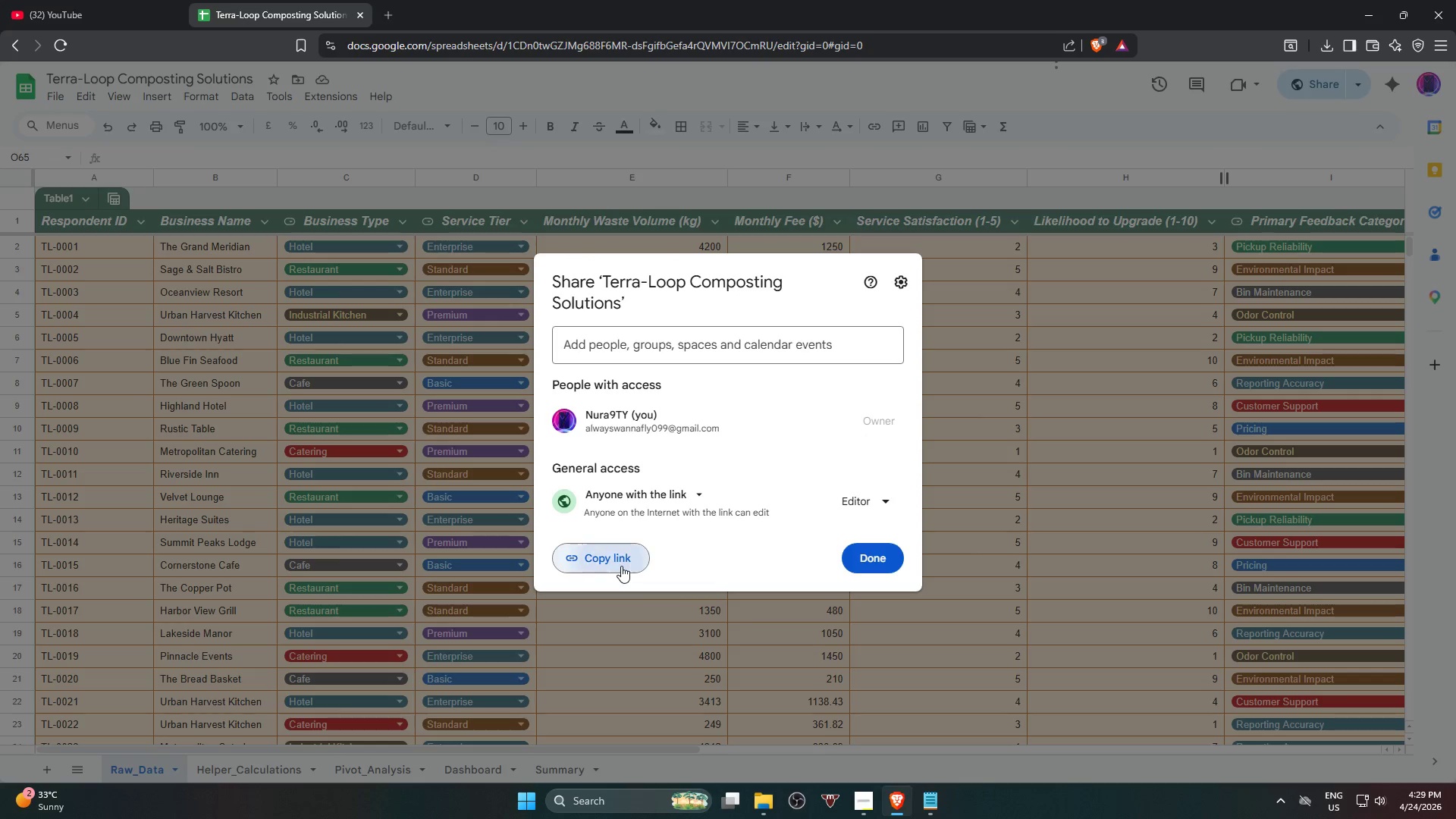 
triple_click([621, 566])
 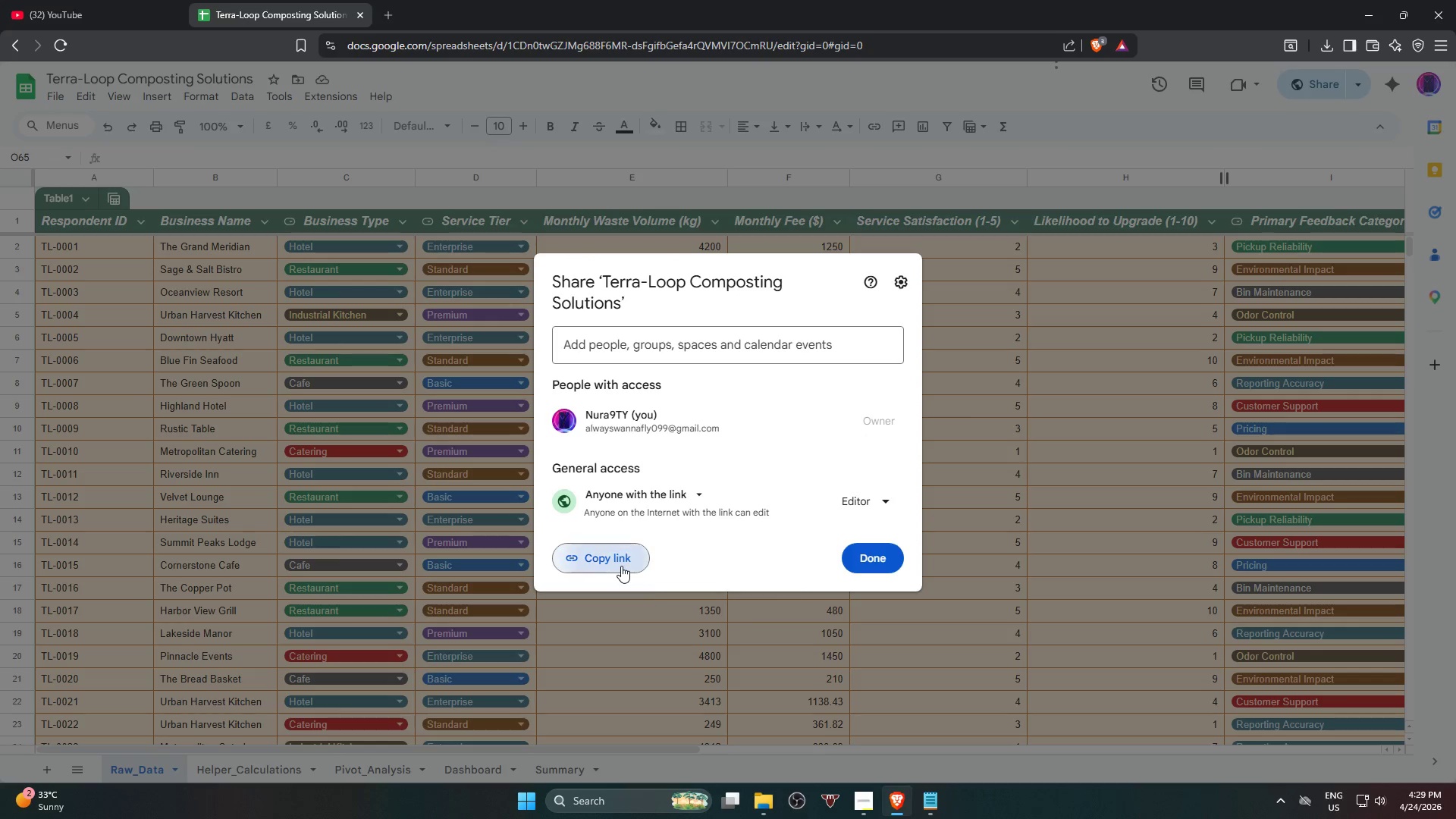 
triple_click([621, 566])
 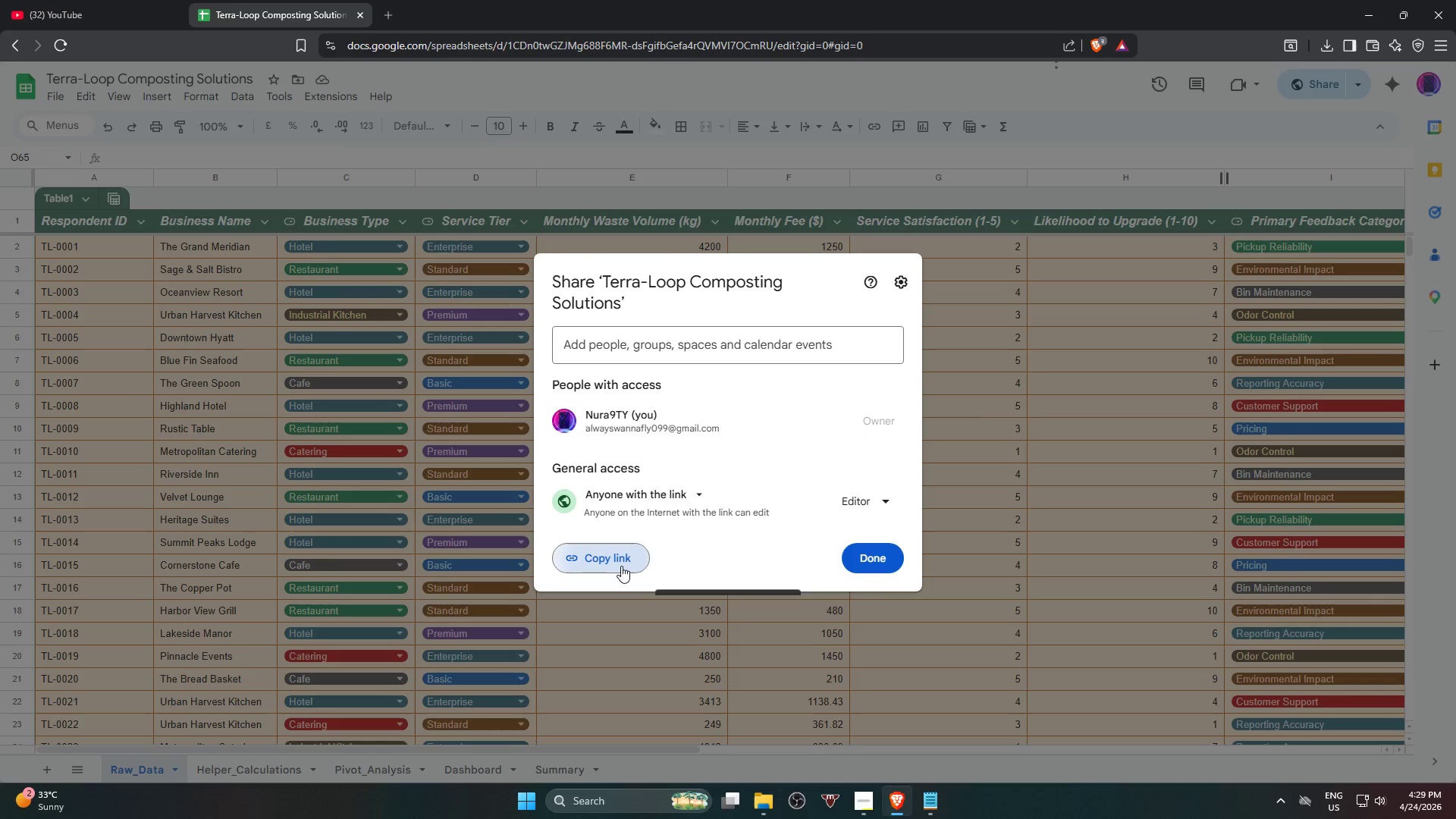 
triple_click([621, 566])
 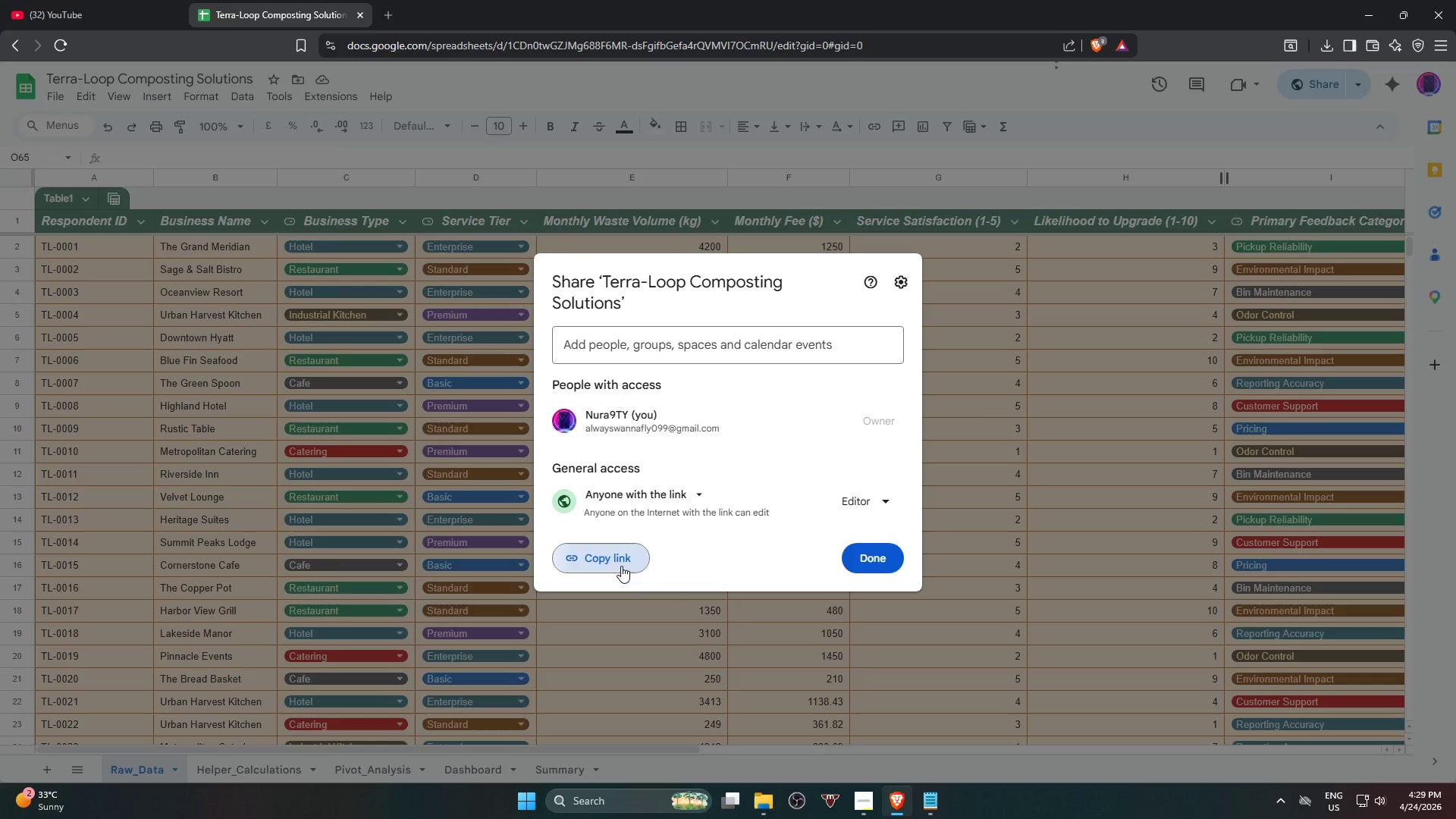 
triple_click([621, 566])
 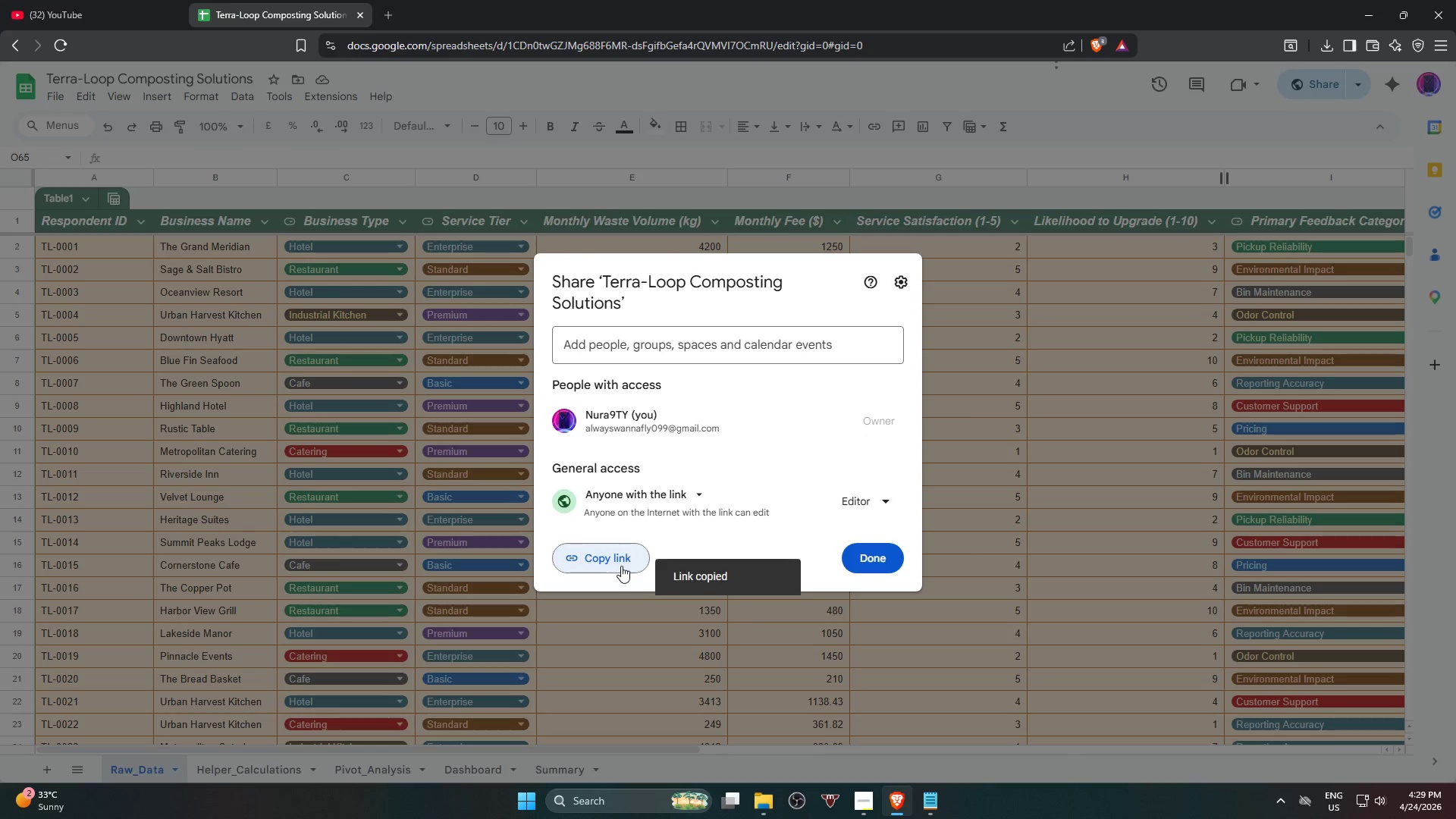 
left_click([621, 566])
 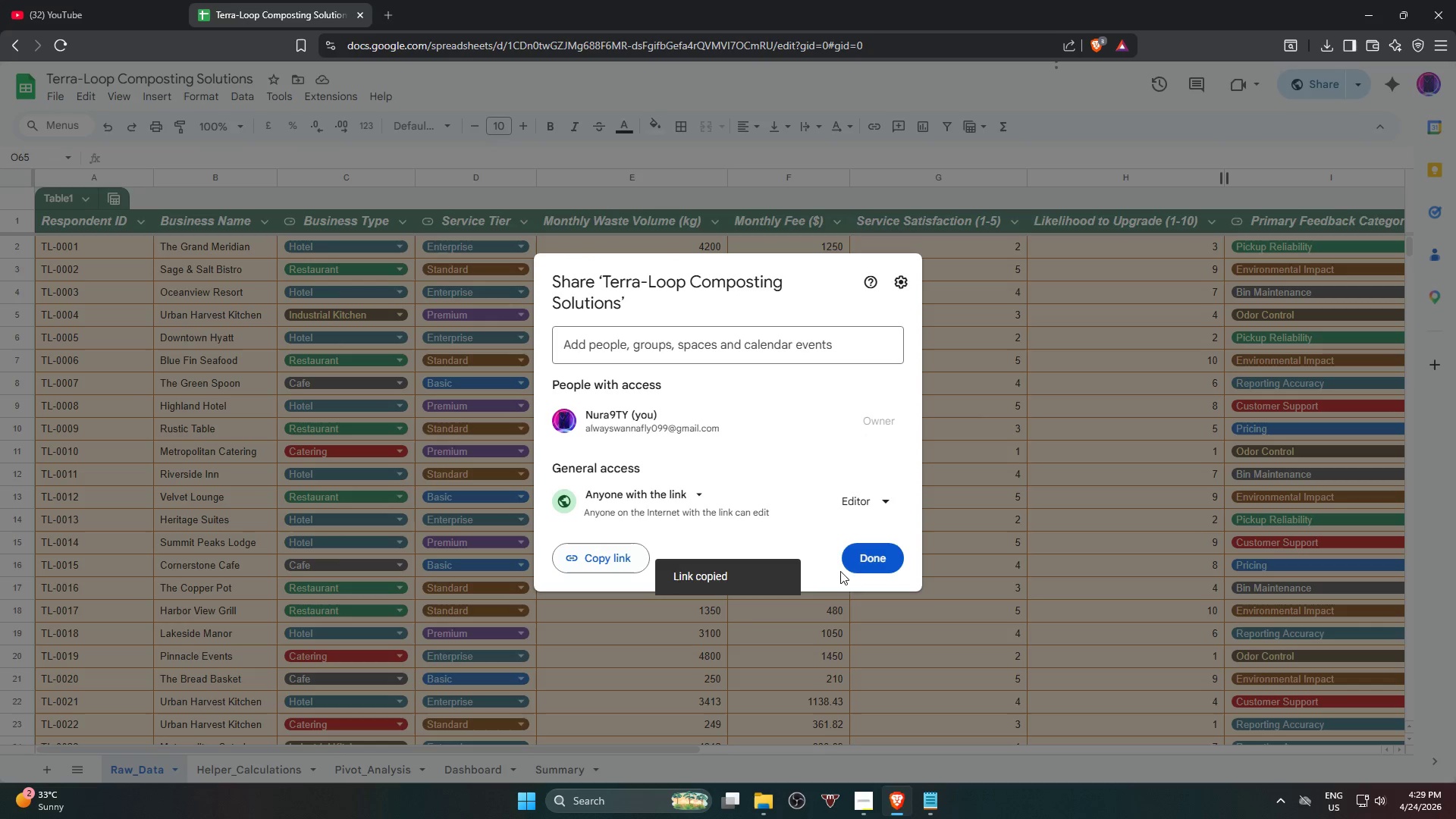 